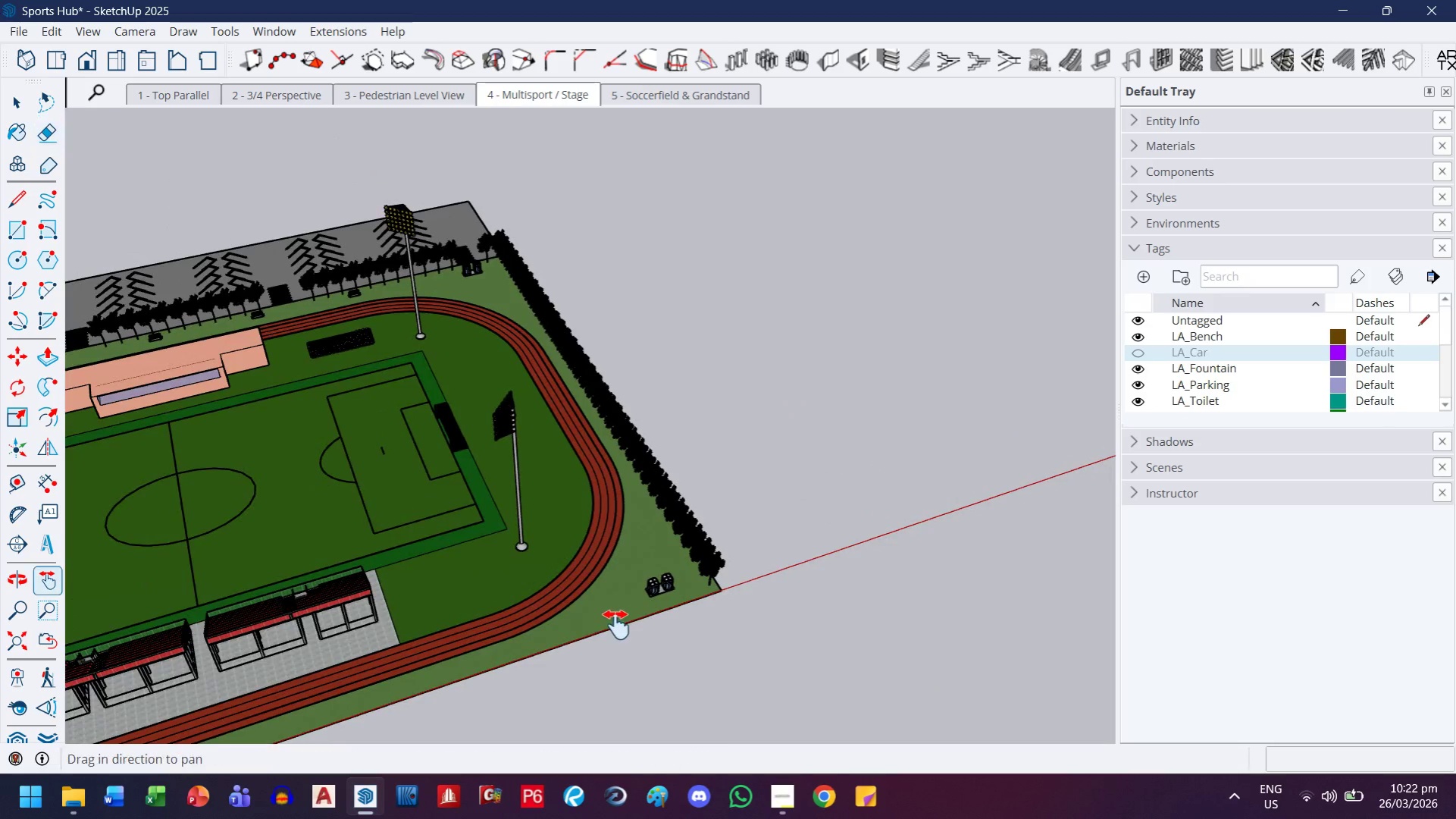 
scroll: coordinate [685, 595], scroll_direction: down, amount: 11.0
 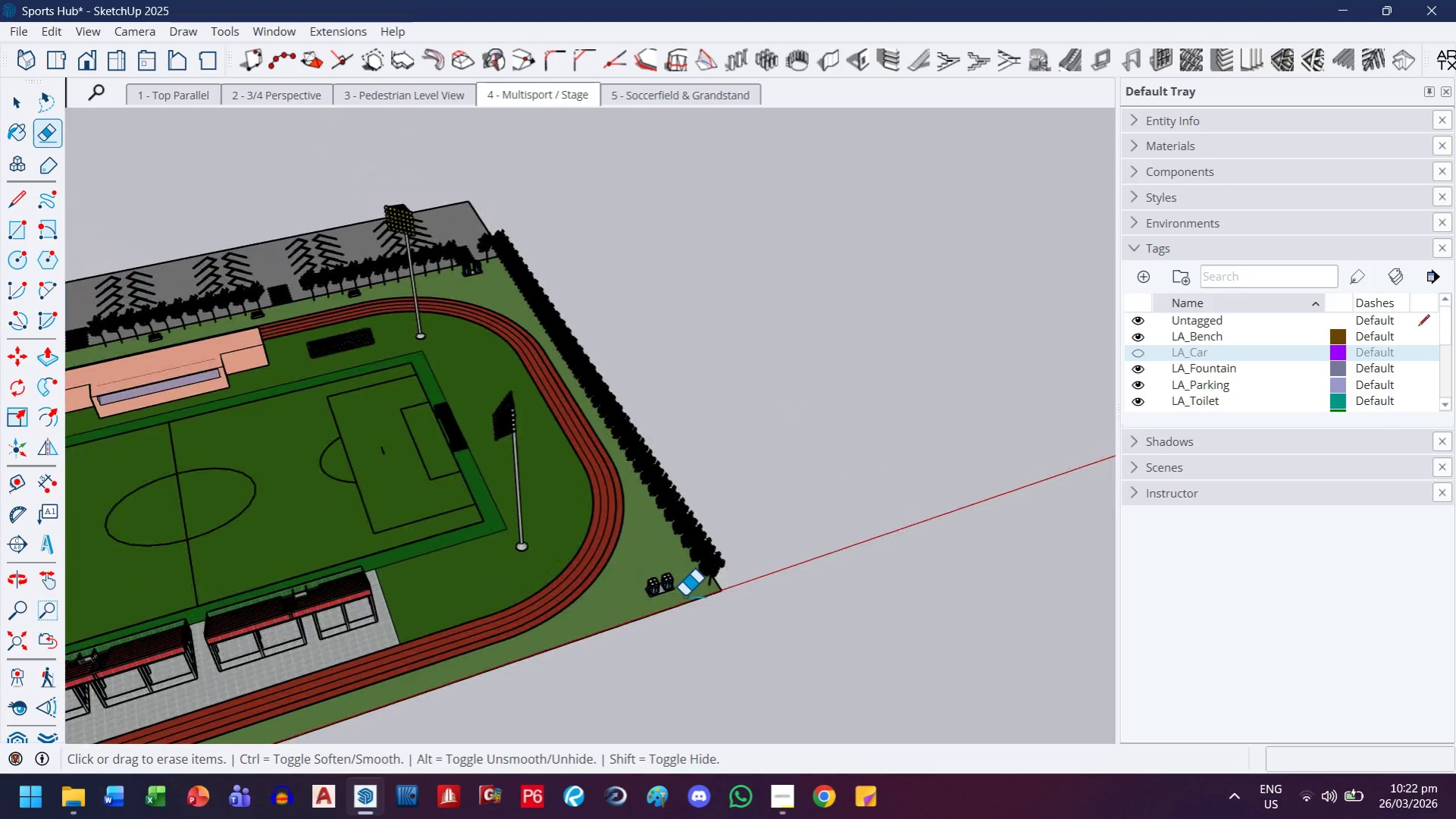 
left_click_drag(start_coordinate=[615, 625], to_coordinate=[711, 667])
 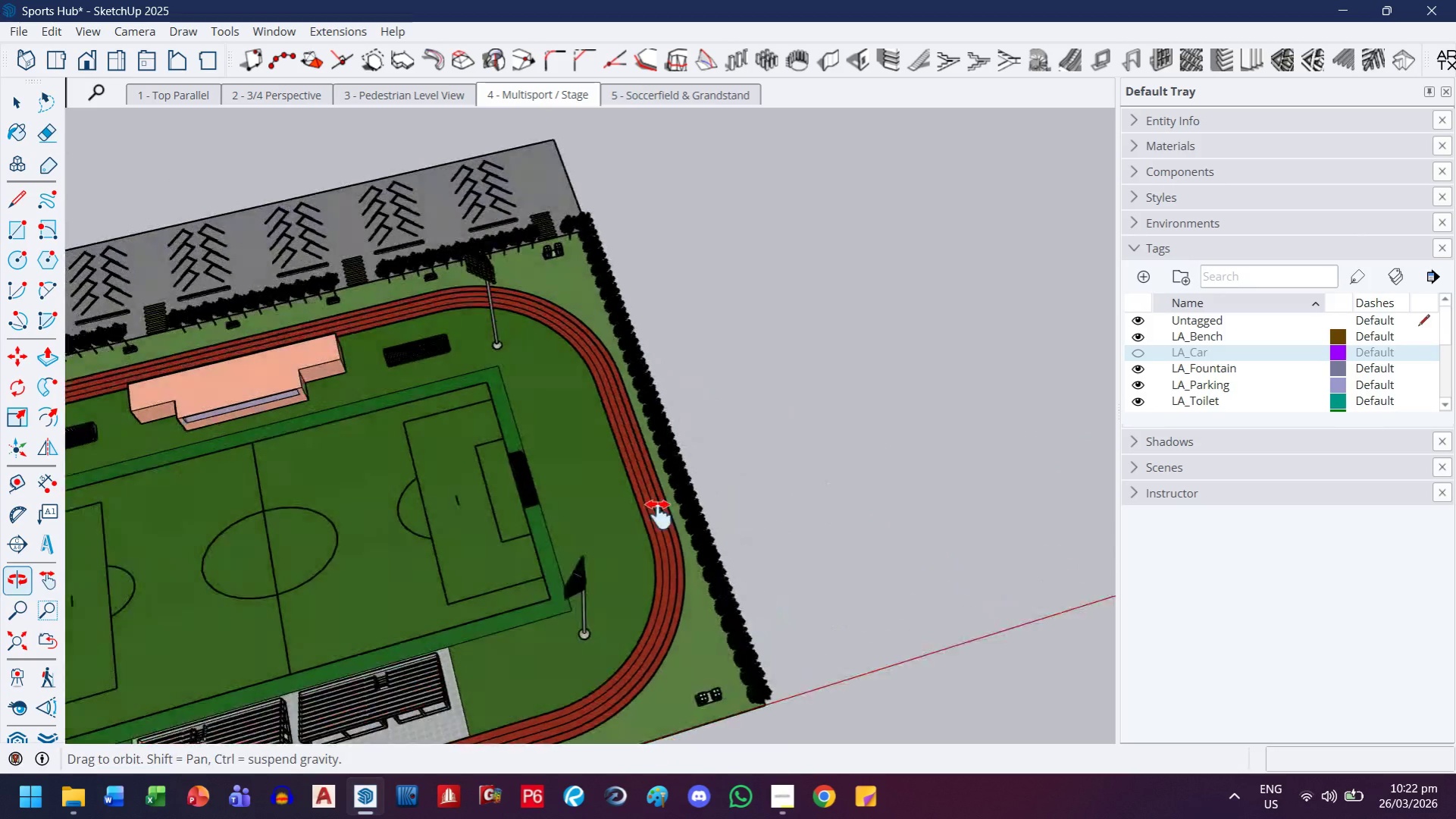 
scroll: coordinate [278, 347], scroll_direction: up, amount: 33.0
 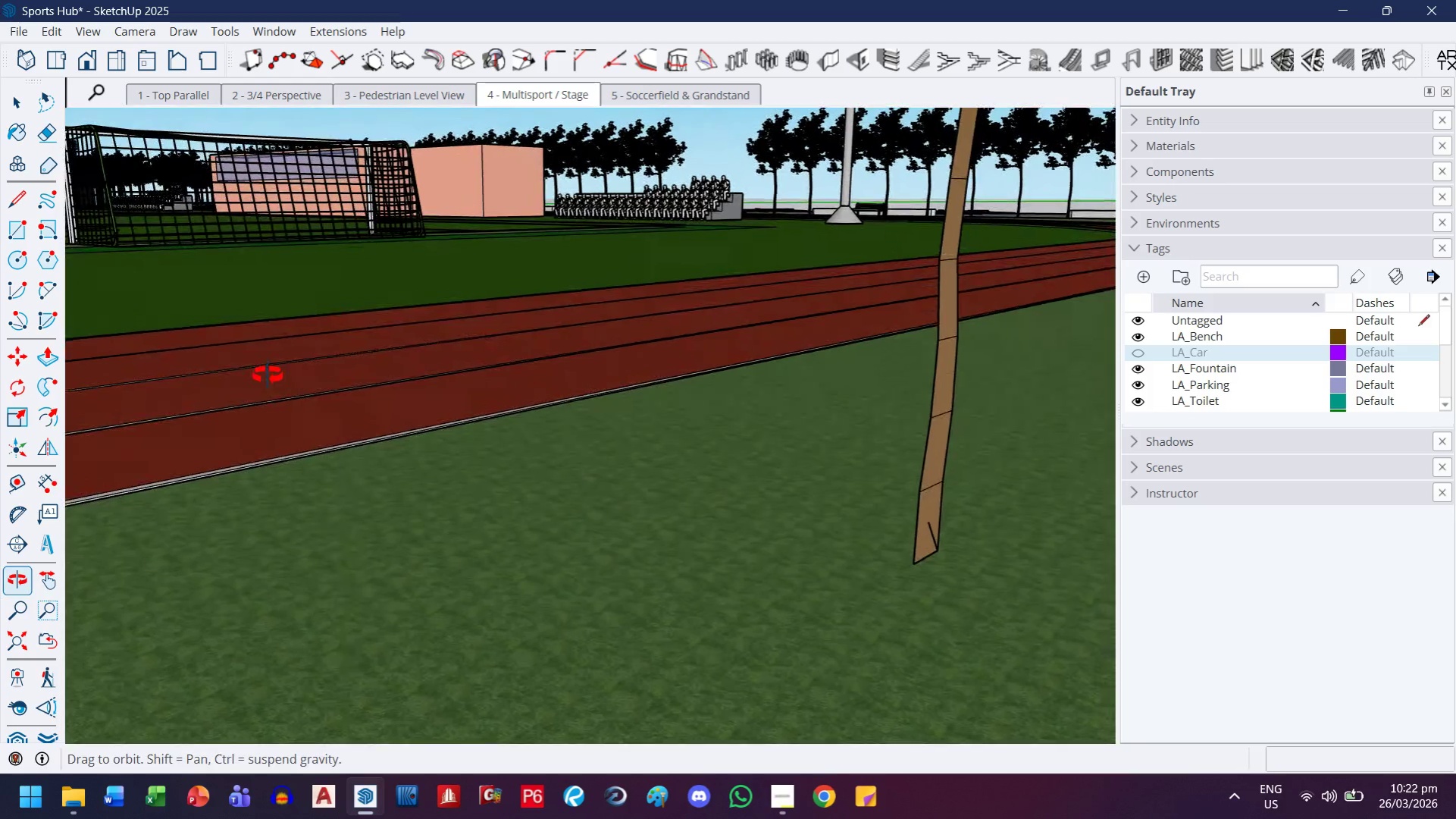 
scroll: coordinate [267, 375], scroll_direction: down, amount: 26.0
 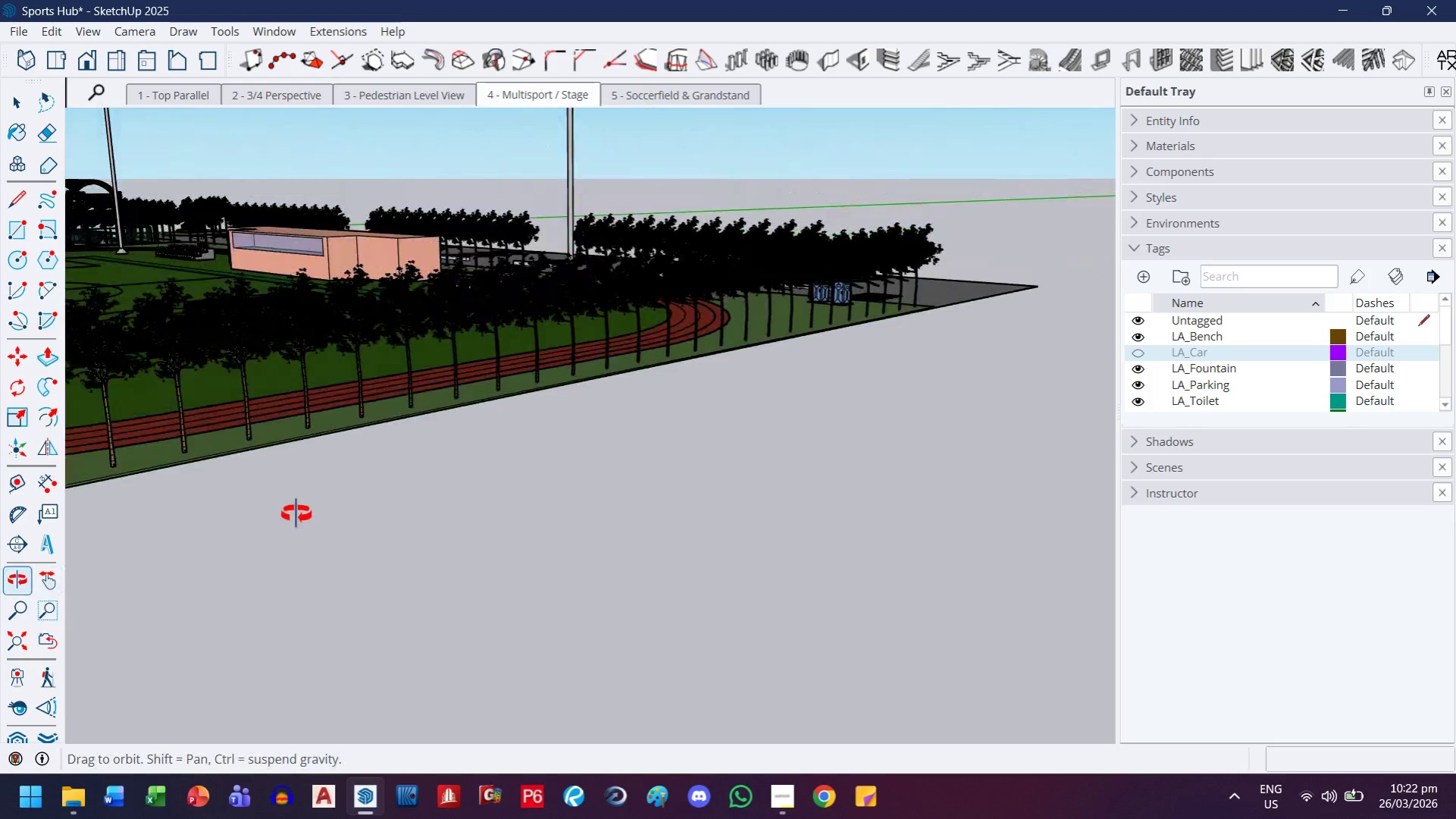 
key(H)
 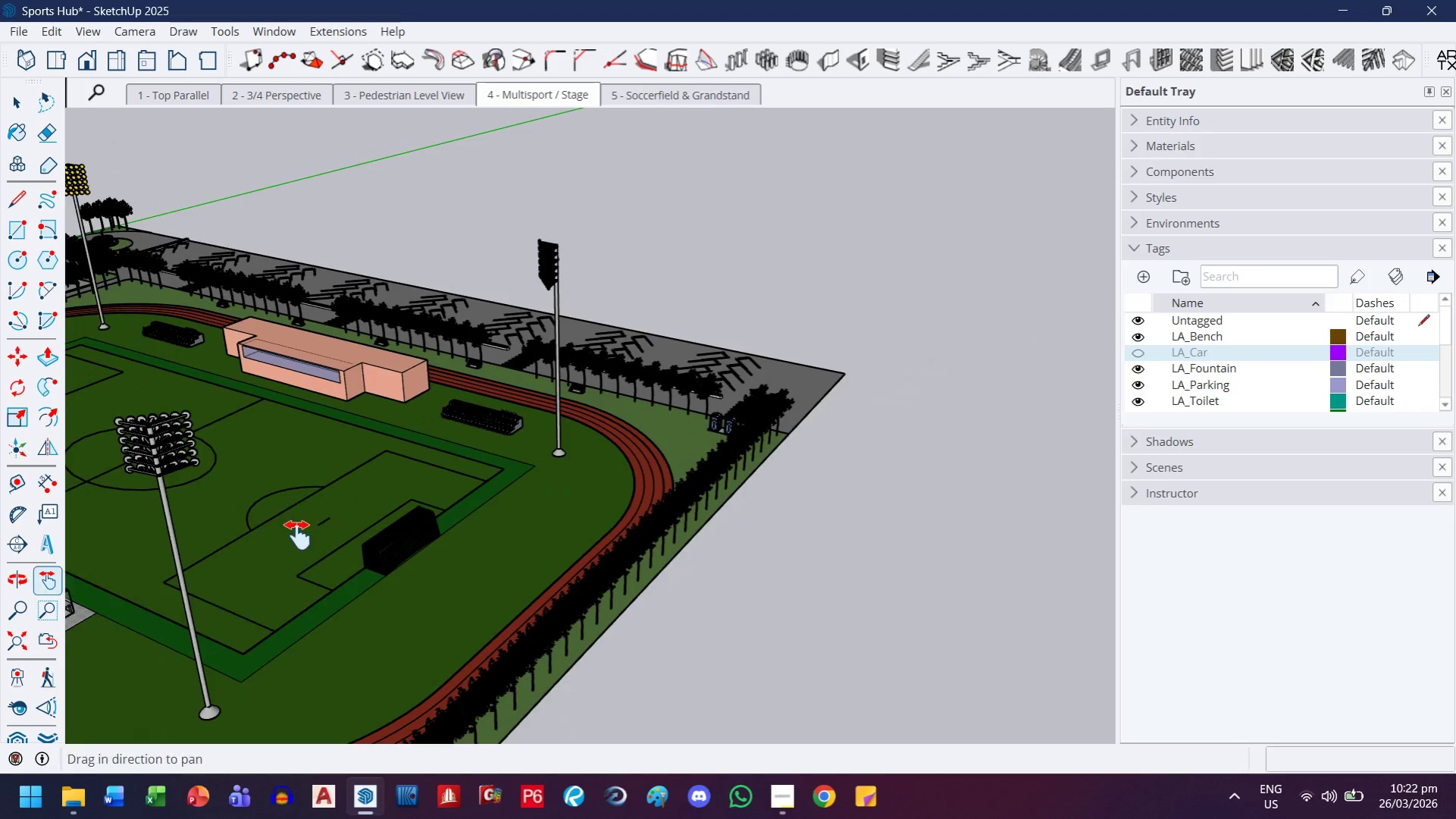 
scroll: coordinate [301, 507], scroll_direction: down, amount: 5.0
 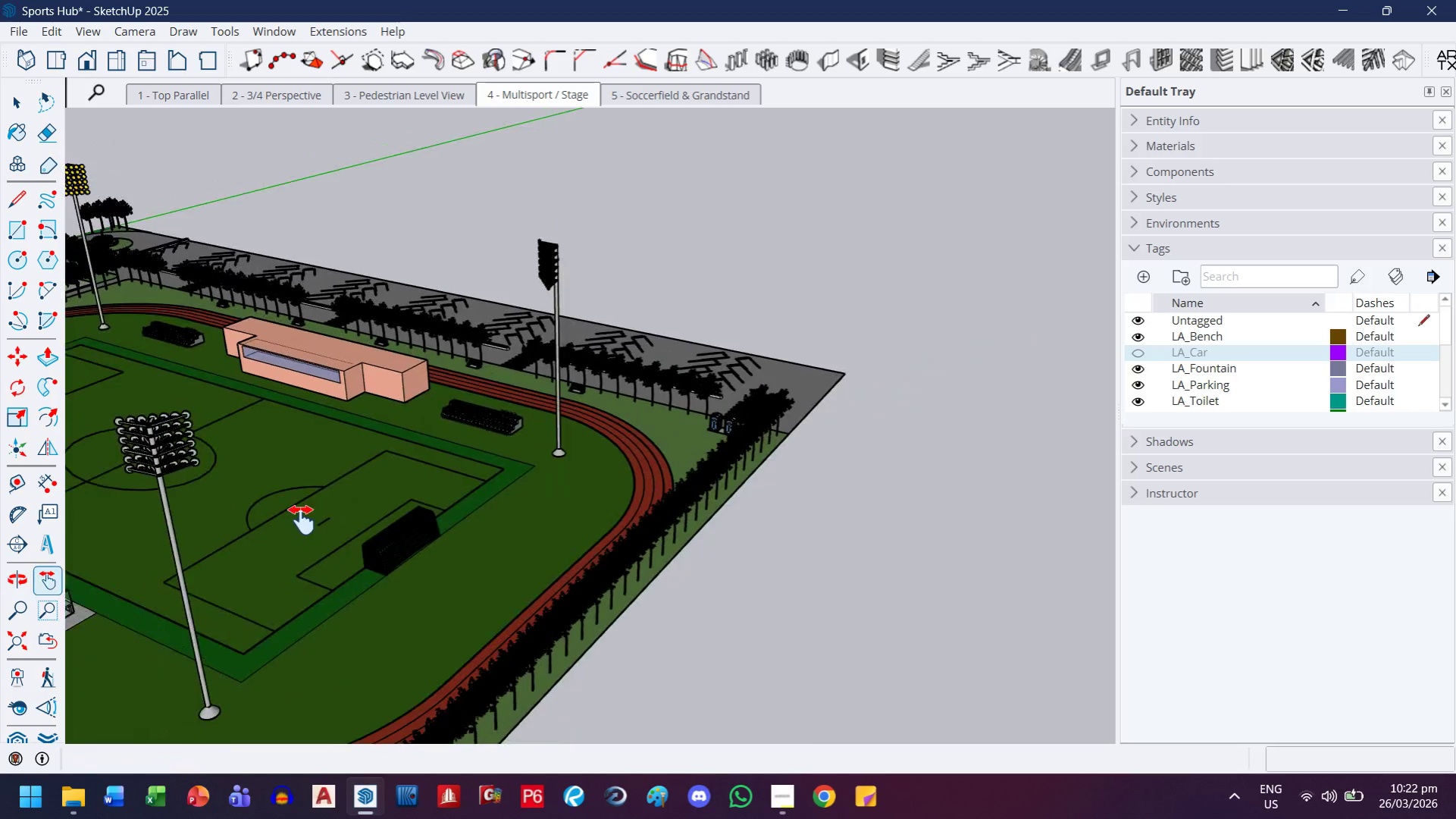 
left_click_drag(start_coordinate=[298, 535], to_coordinate=[715, 303])
 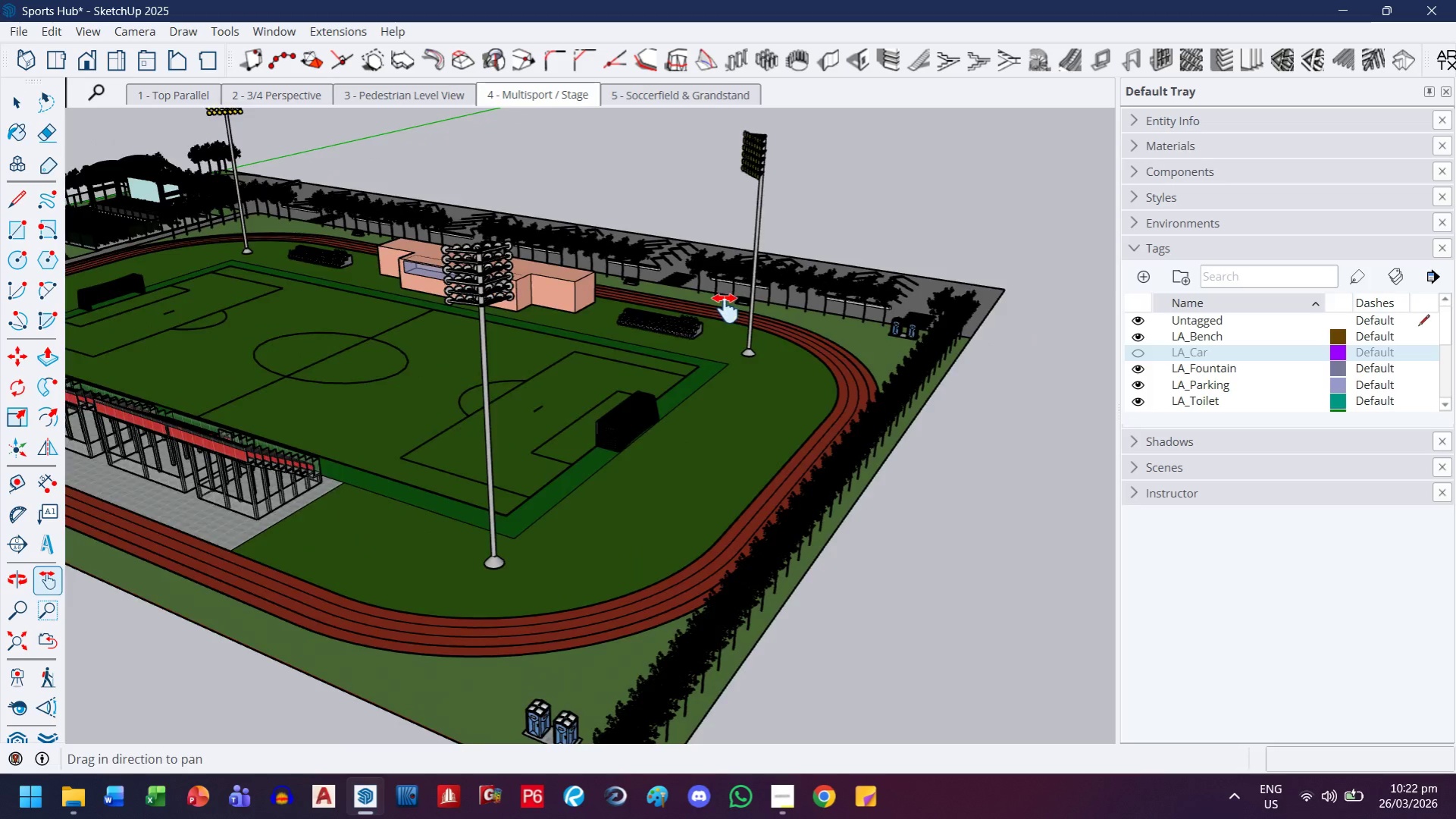 
scroll: coordinate [720, 313], scroll_direction: down, amount: 5.0
 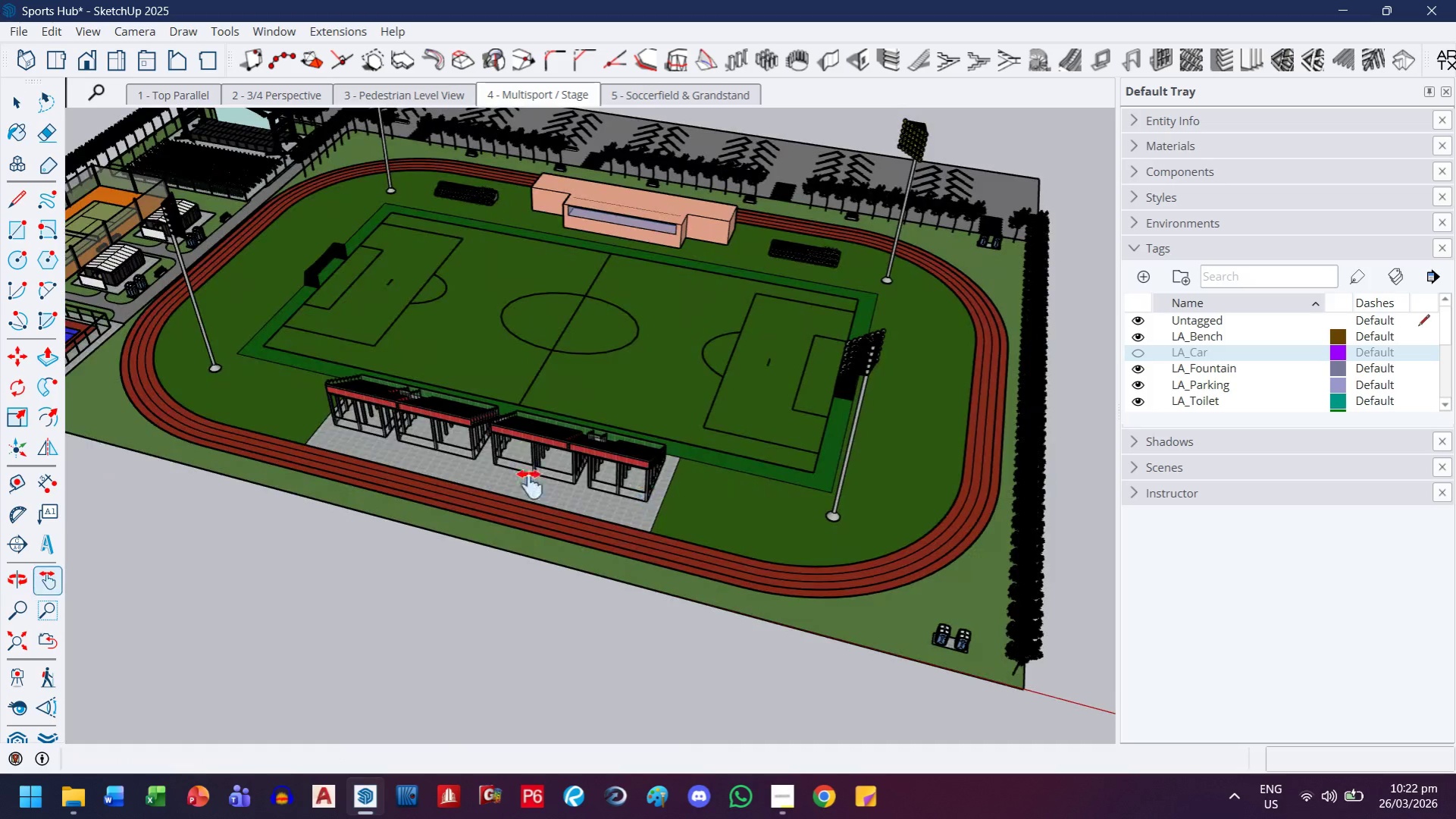 
left_click_drag(start_coordinate=[511, 471], to_coordinate=[835, 469])
 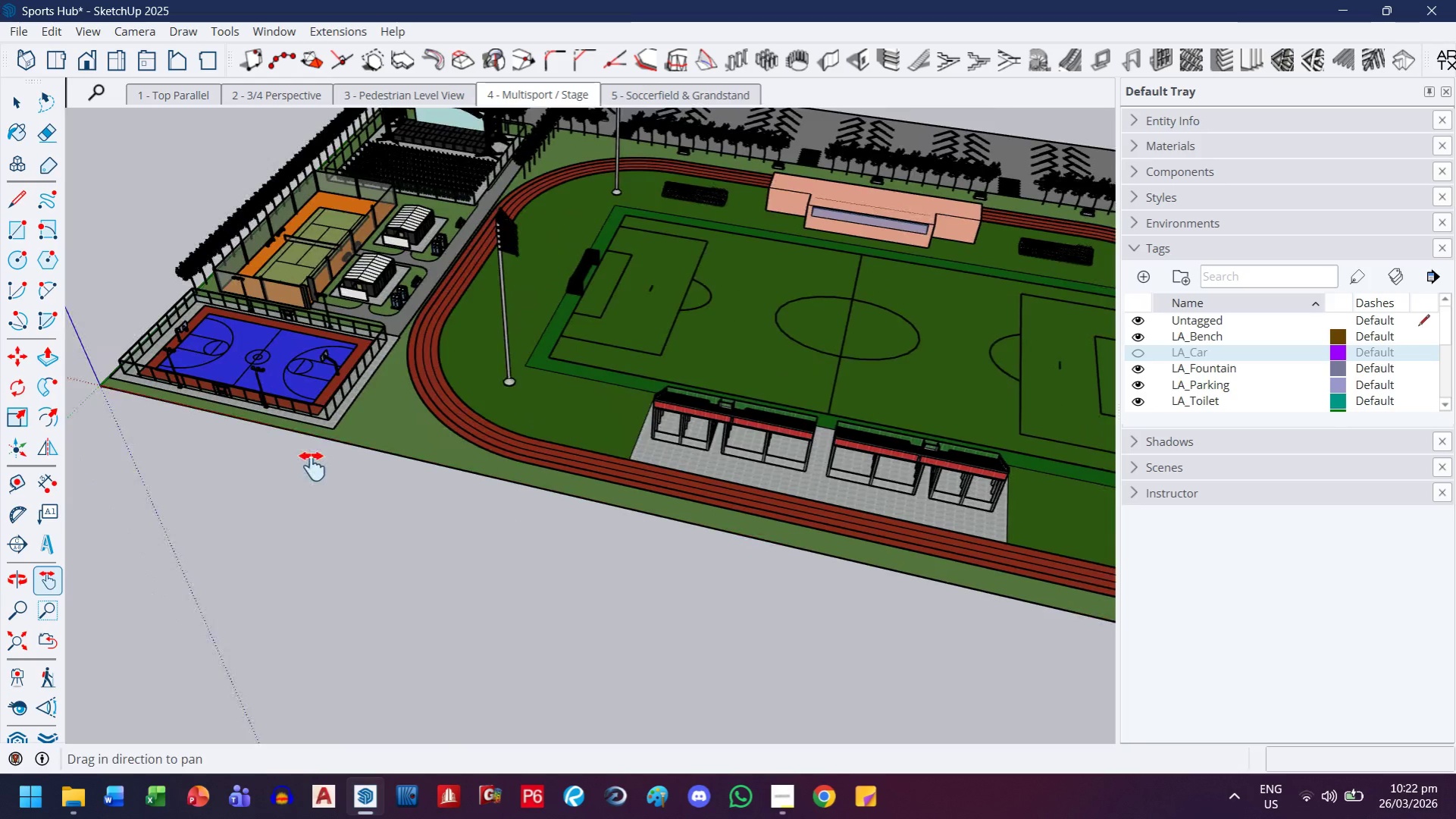 
scroll: coordinate [312, 466], scroll_direction: up, amount: 5.0
 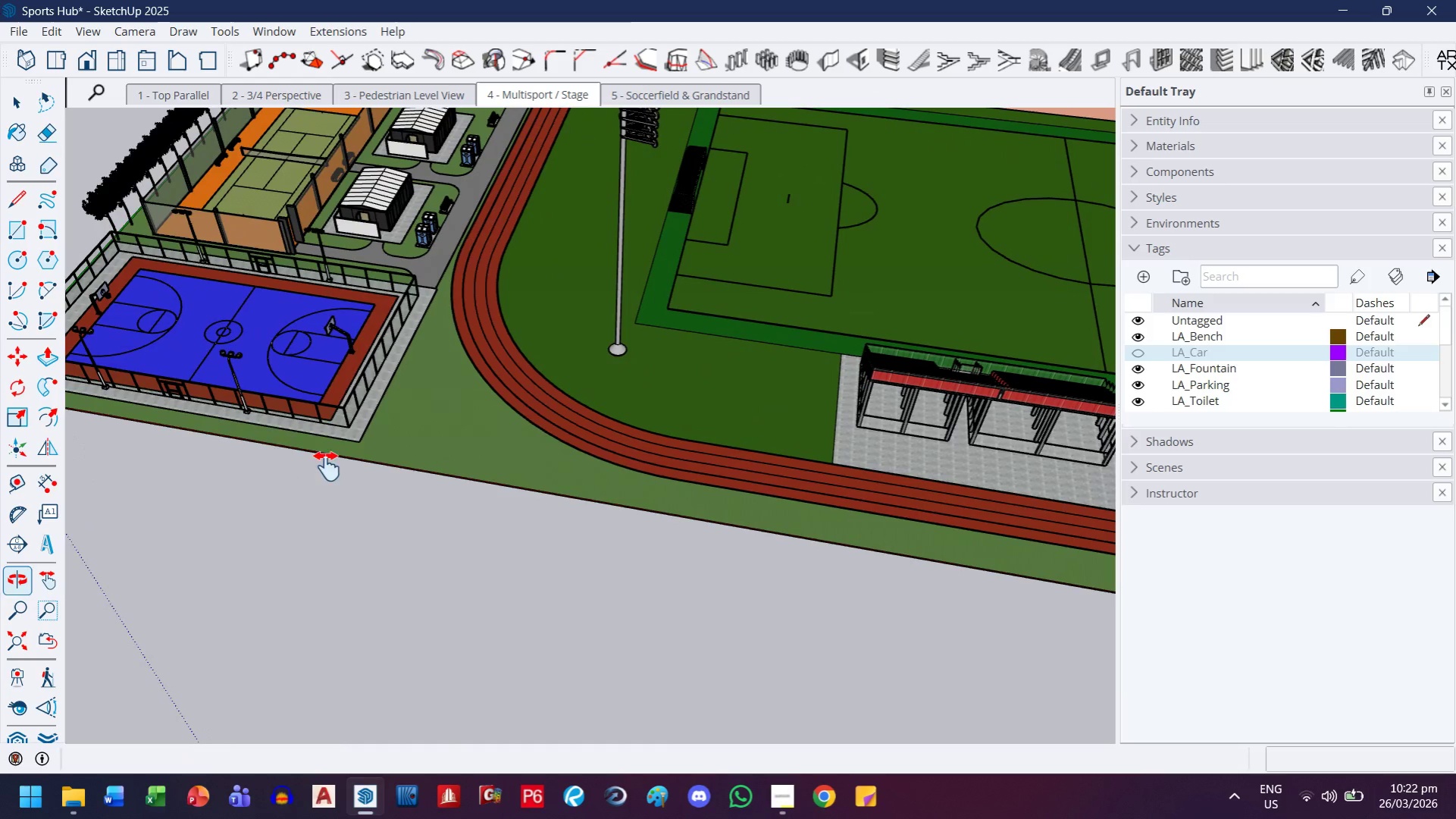 
left_click_drag(start_coordinate=[280, 439], to_coordinate=[656, 488])
 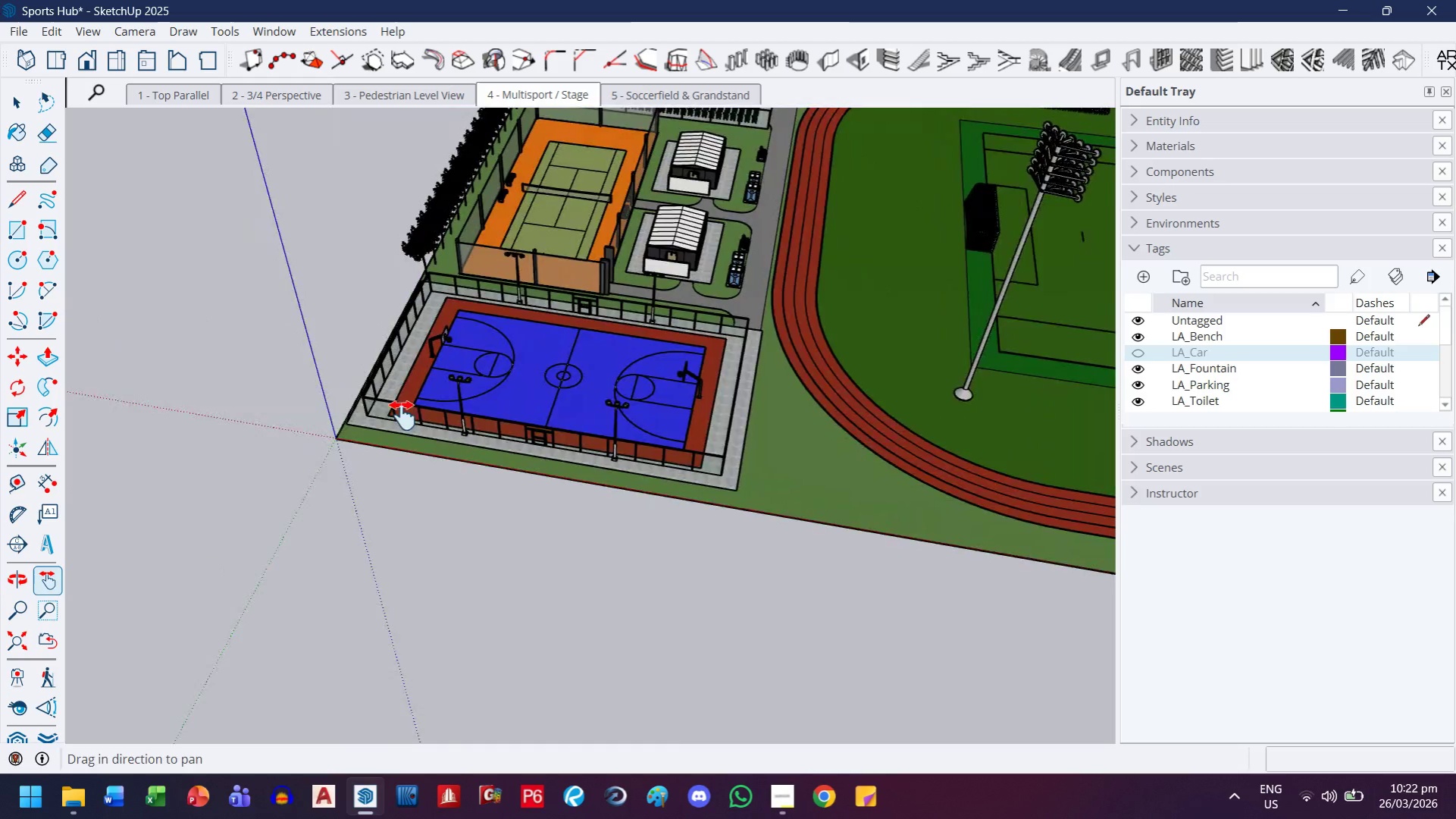 
scroll: coordinate [381, 411], scroll_direction: up, amount: 9.0
 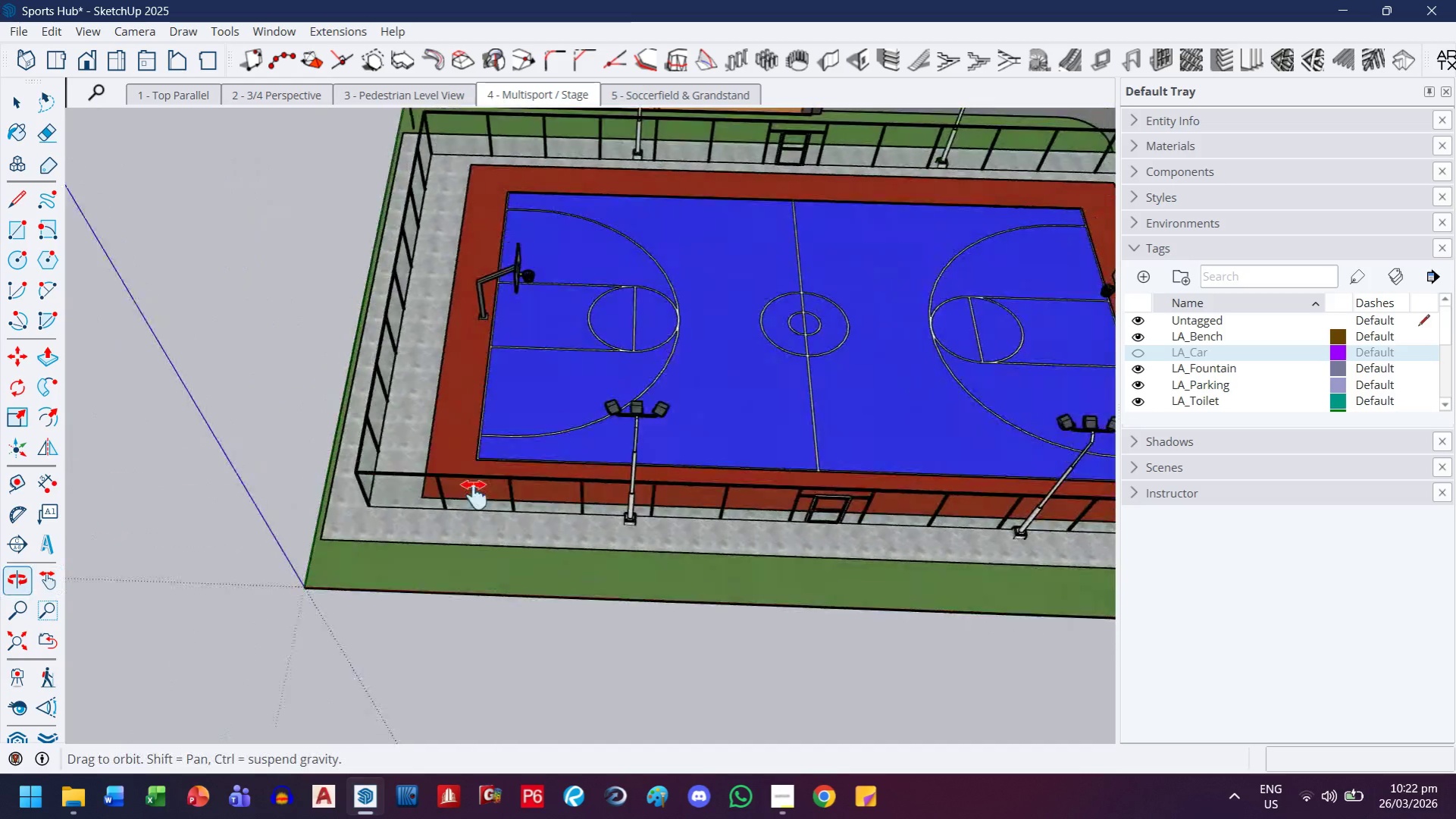 
key(H)
 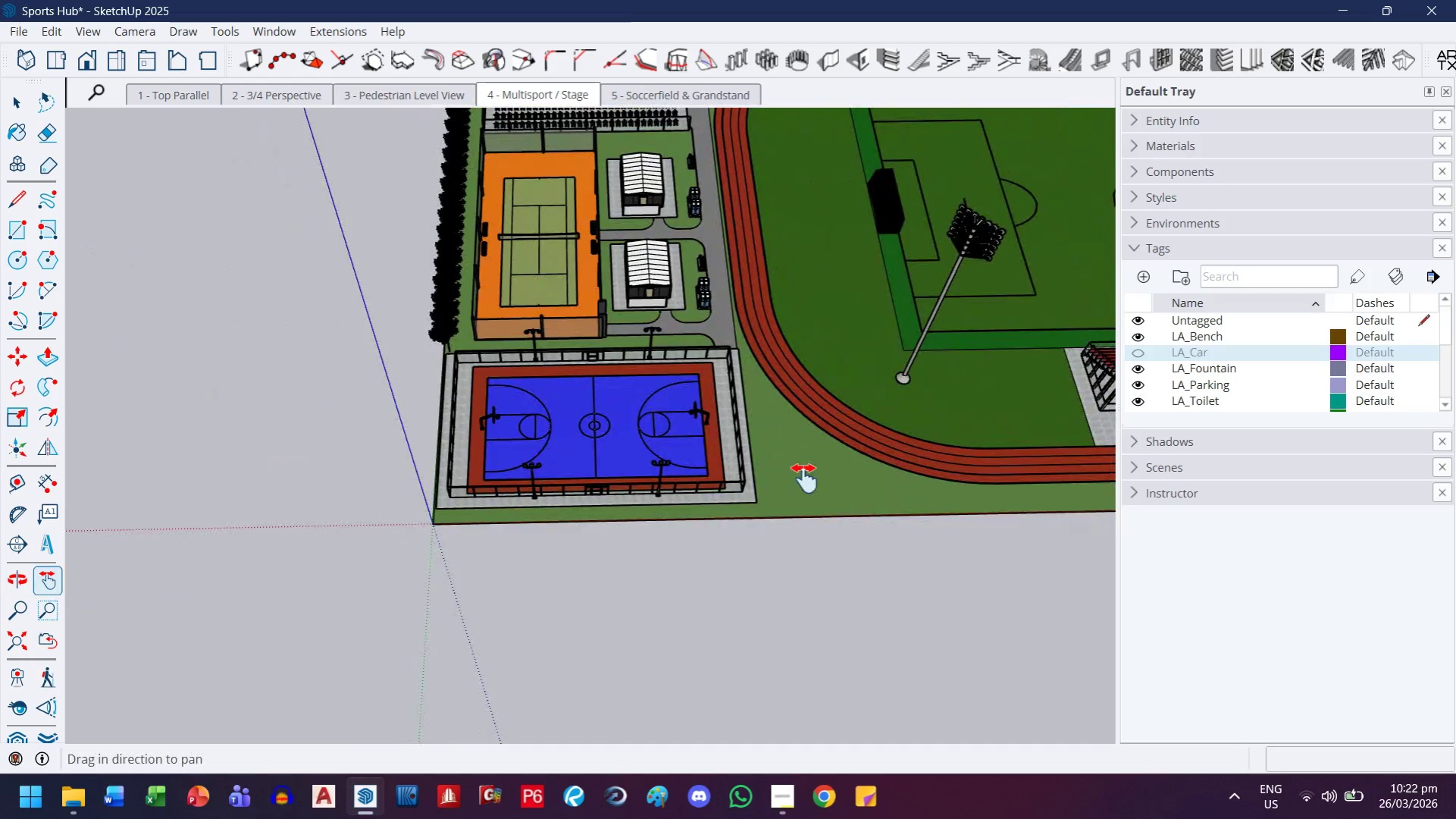 
left_click_drag(start_coordinate=[804, 479], to_coordinate=[408, 454])
 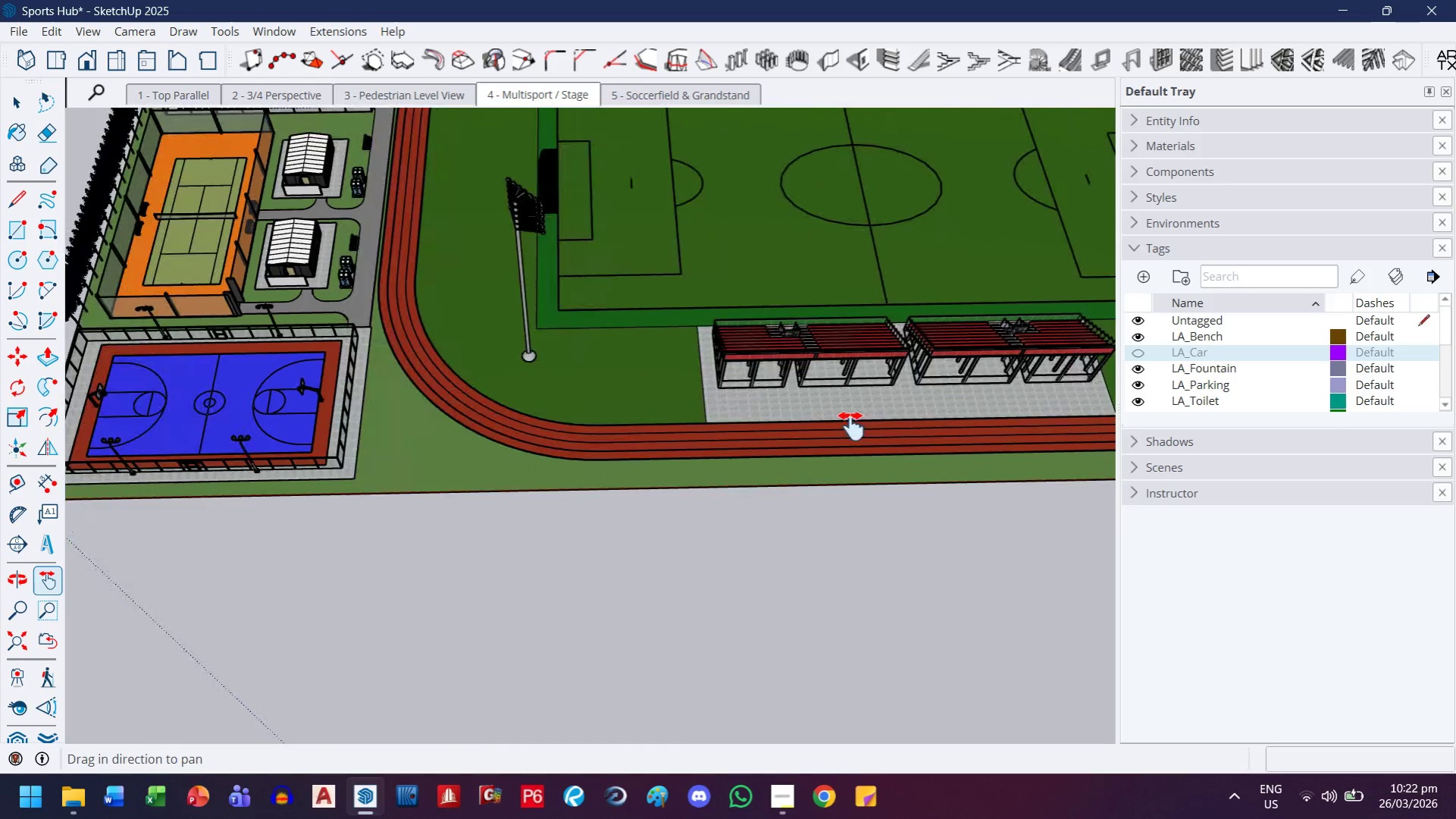 
scroll: coordinate [484, 481], scroll_direction: down, amount: 12.0
 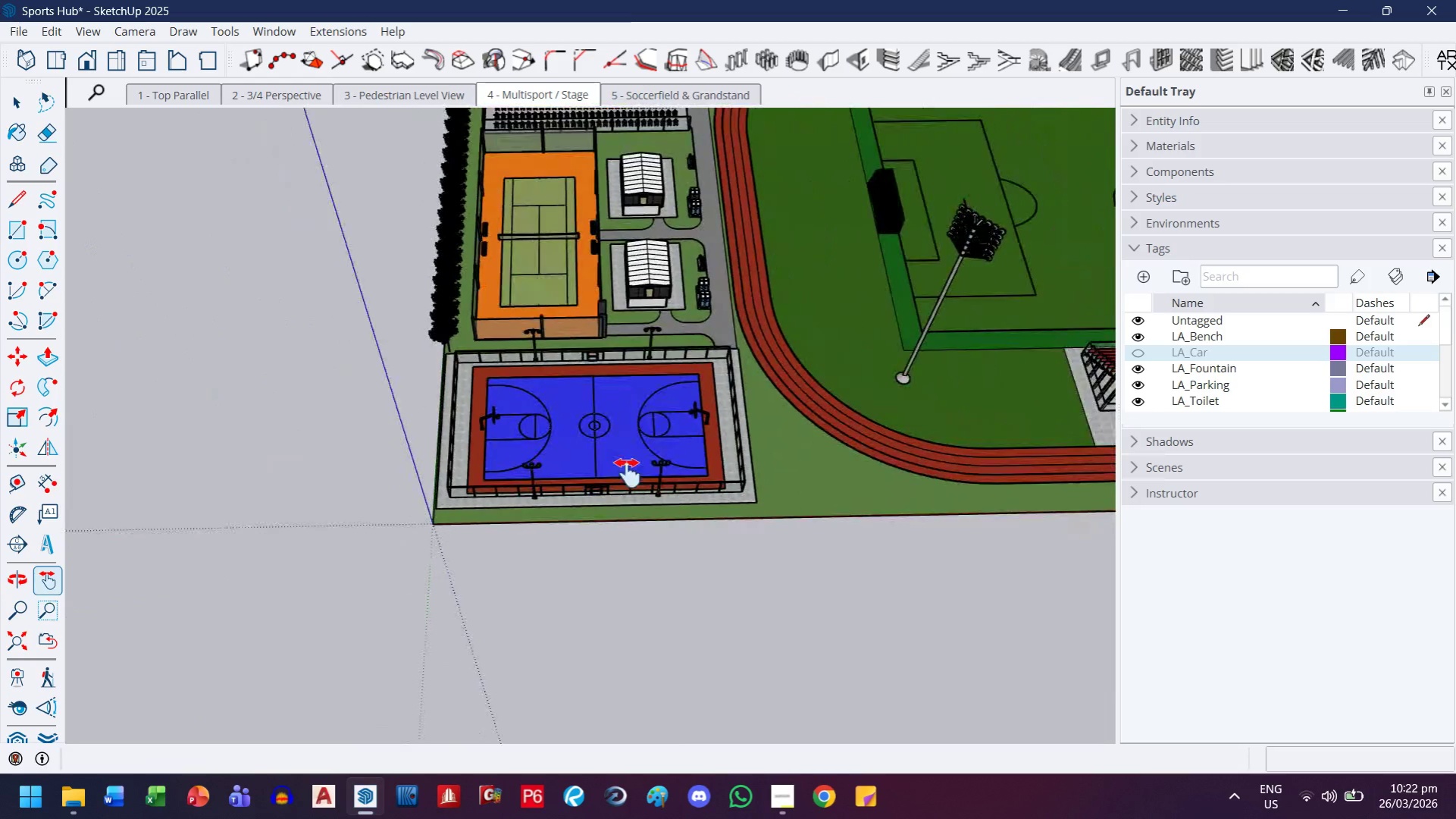 
left_click_drag(start_coordinate=[851, 426], to_coordinate=[523, 440])
 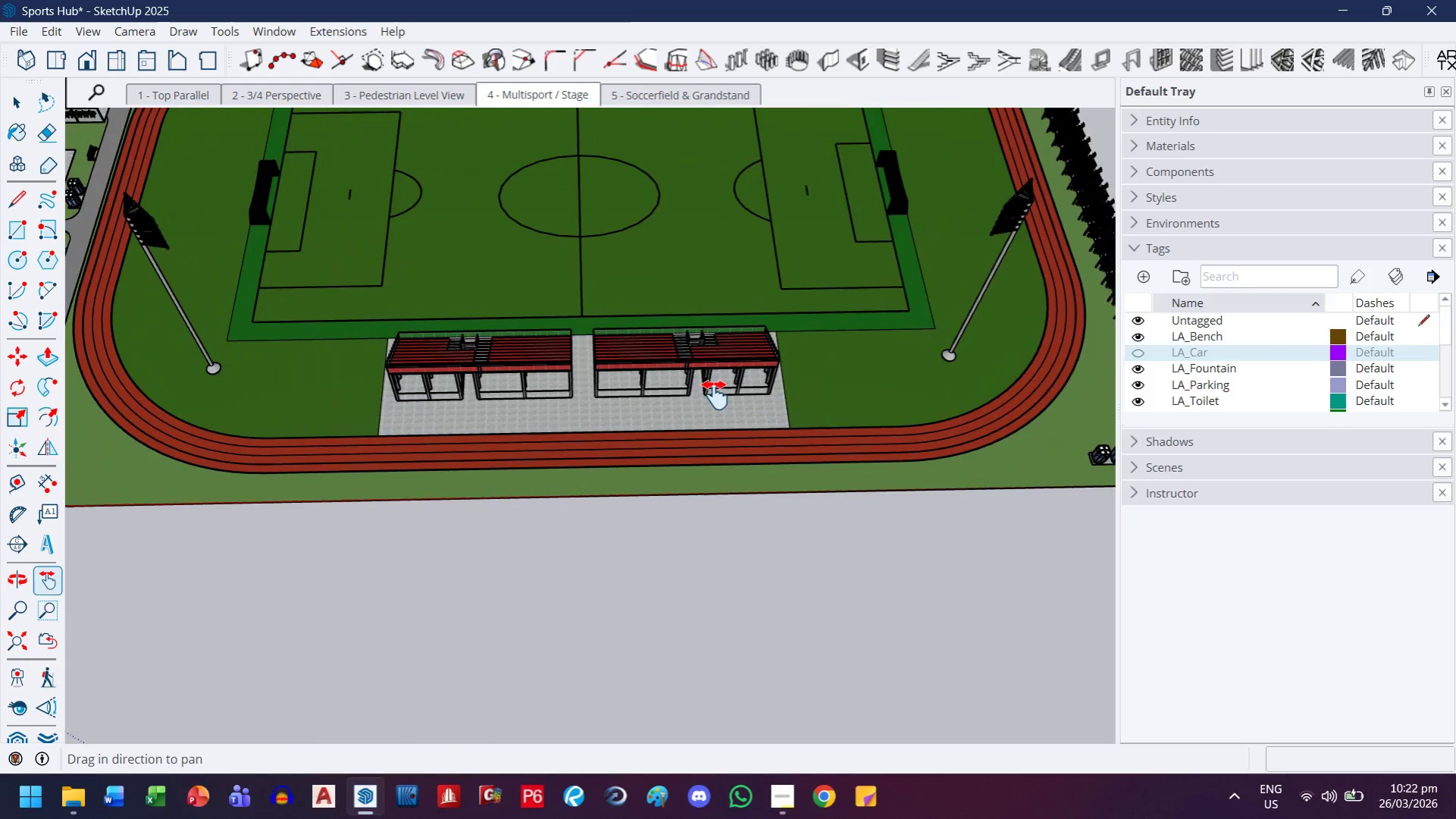 
left_click_drag(start_coordinate=[715, 395], to_coordinate=[565, 409])
 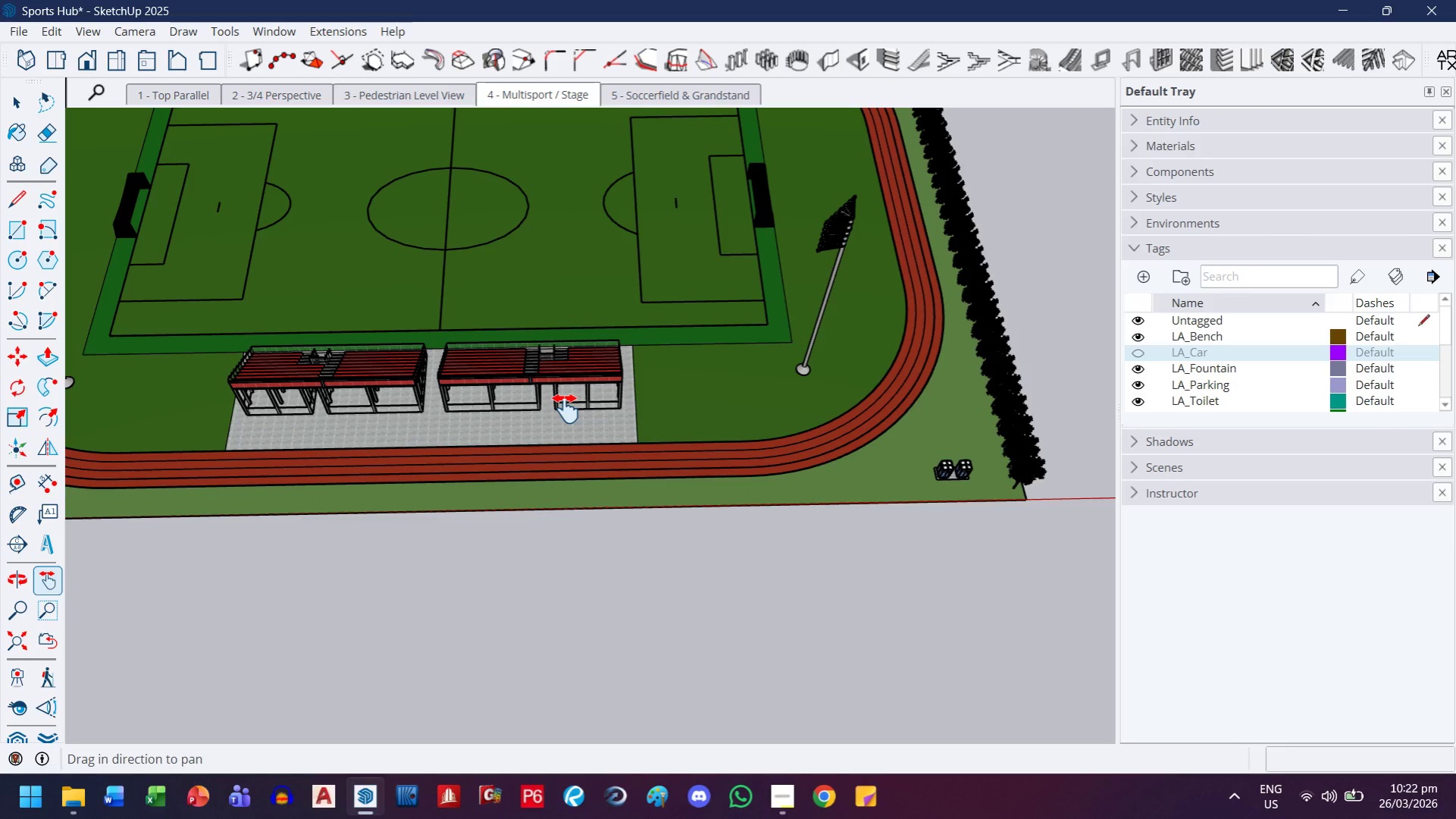 
wait(18.28)
 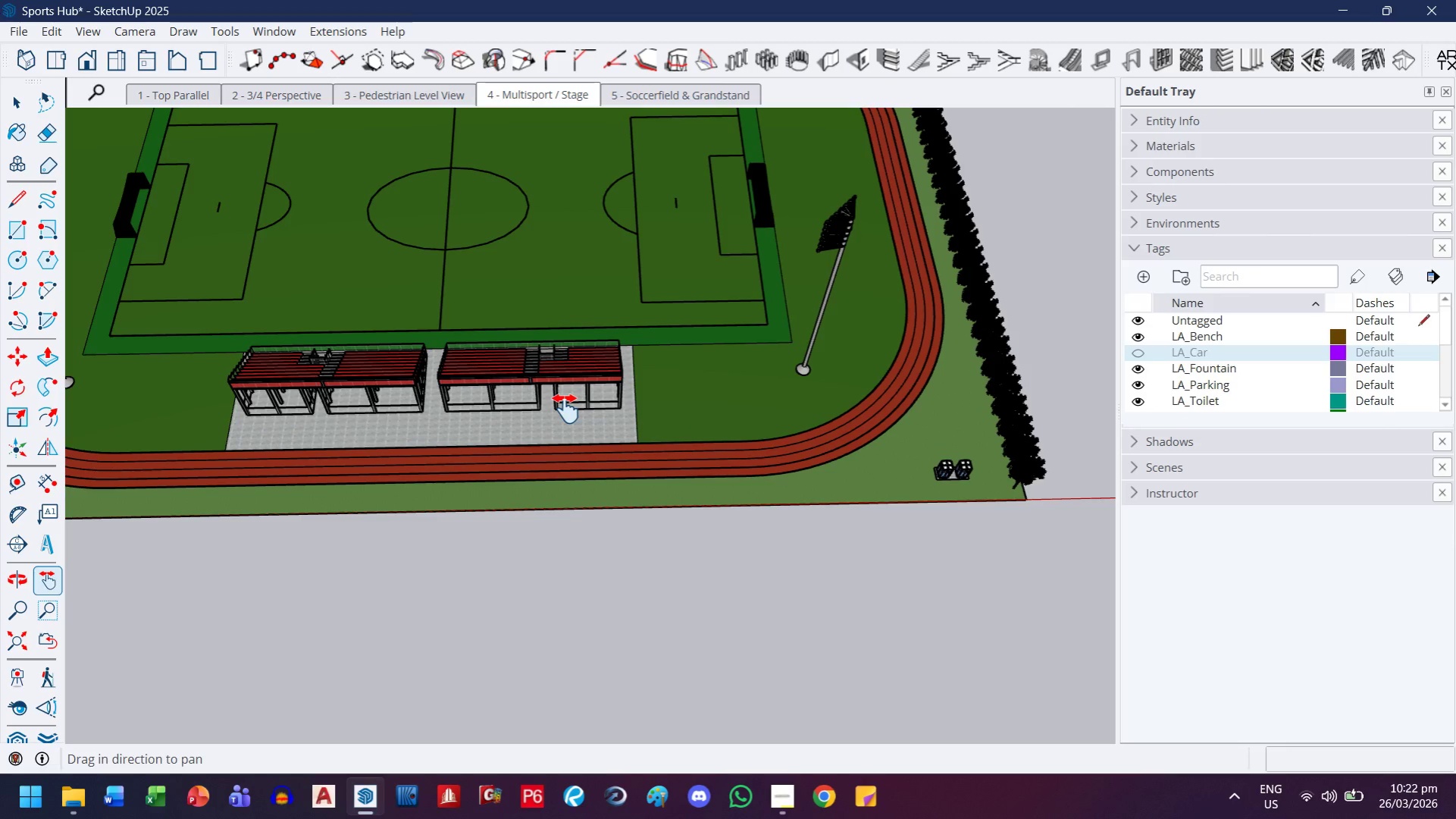 
left_click([5, 105])
 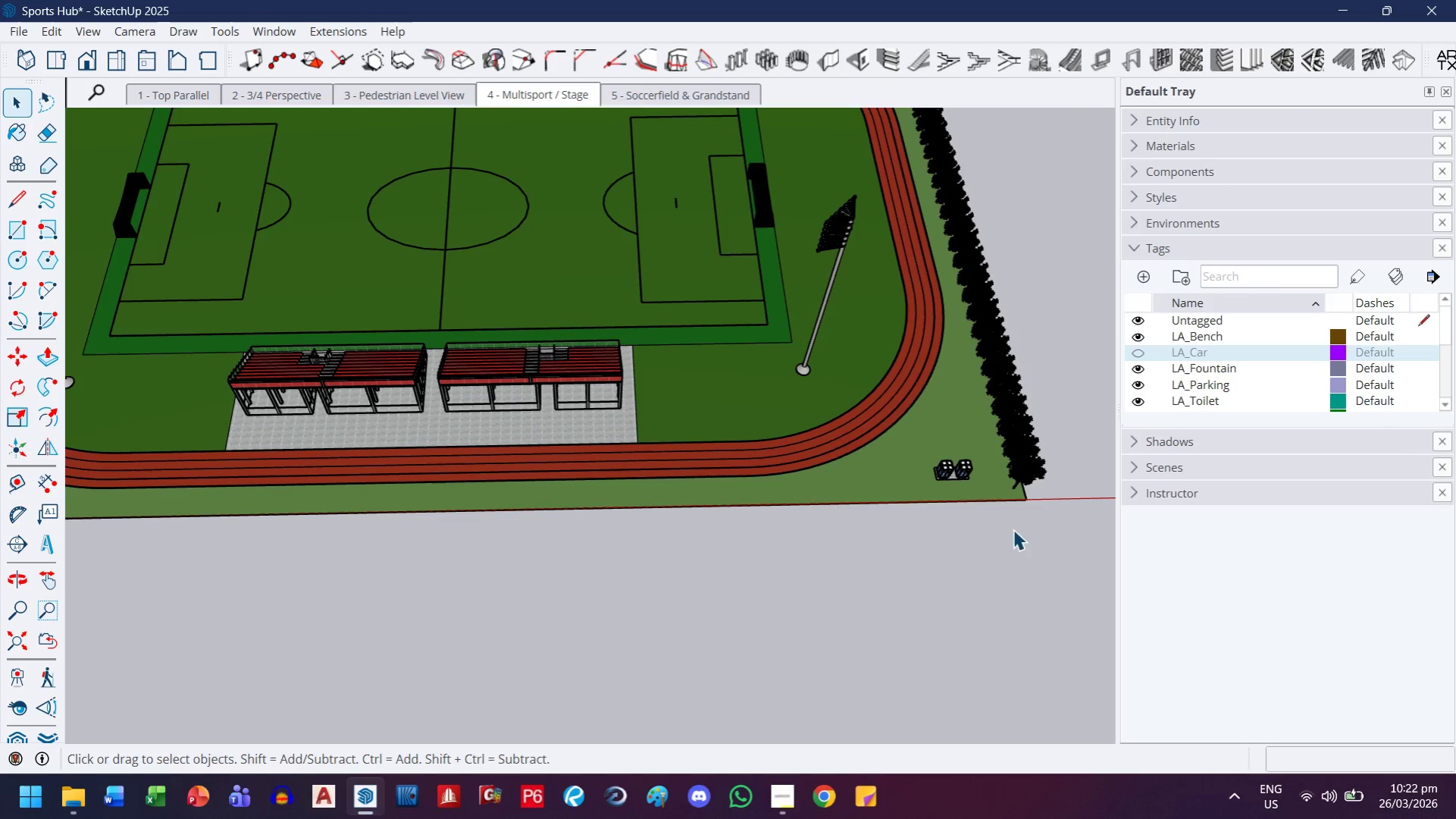 
left_click([1025, 456])
 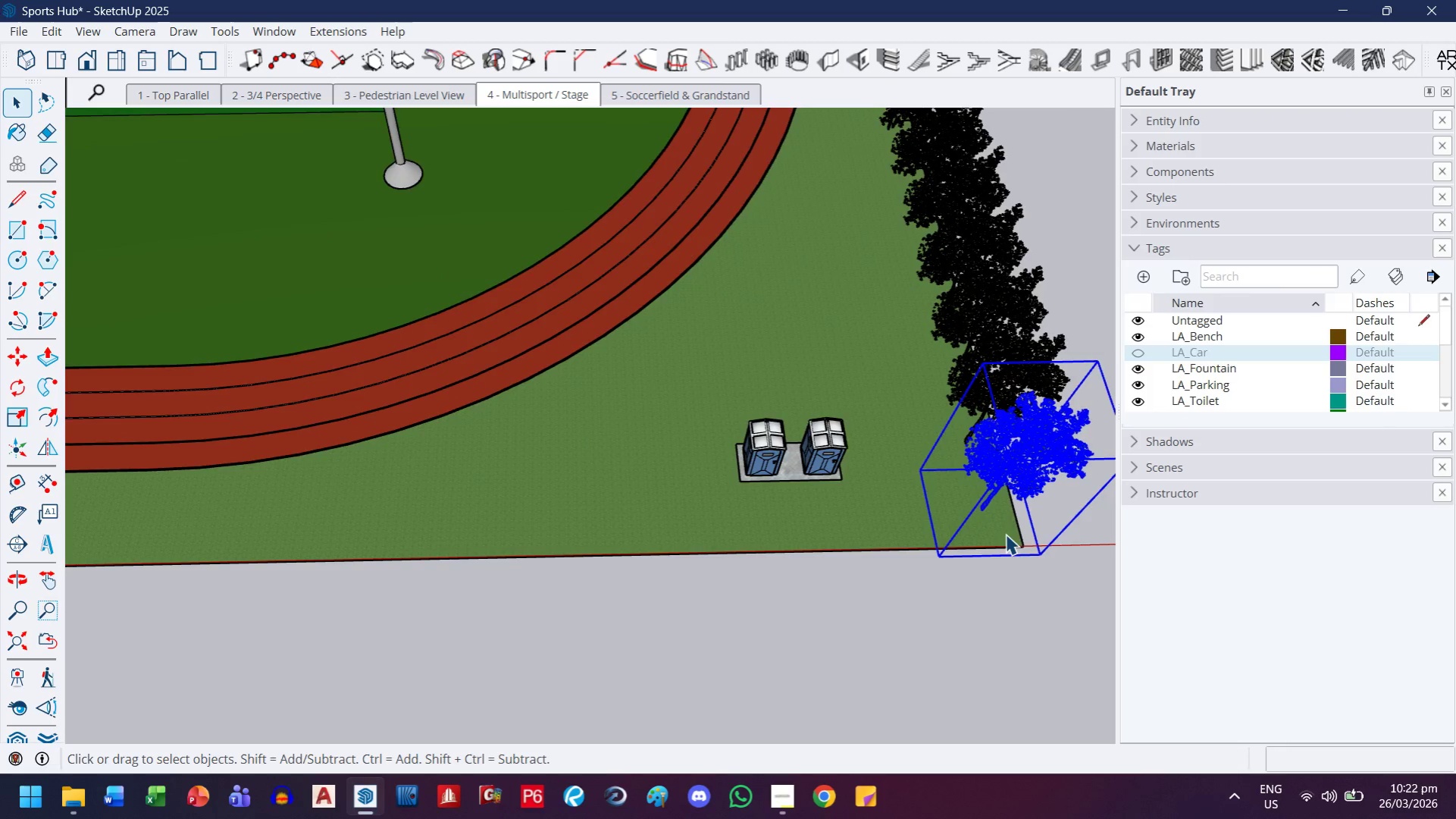 
scroll: coordinate [1025, 454], scroll_direction: up, amount: 14.0
 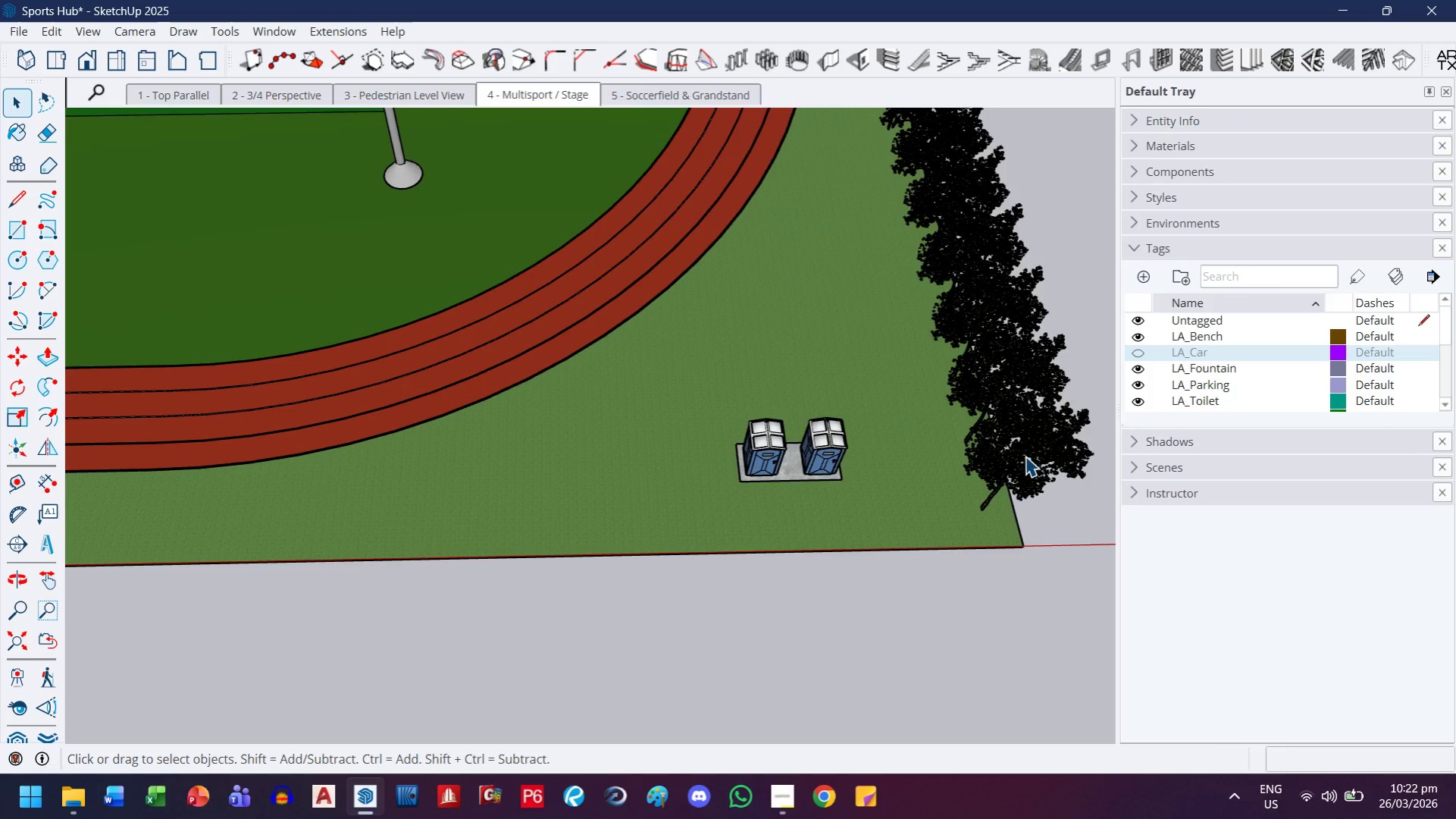 
key(M)
 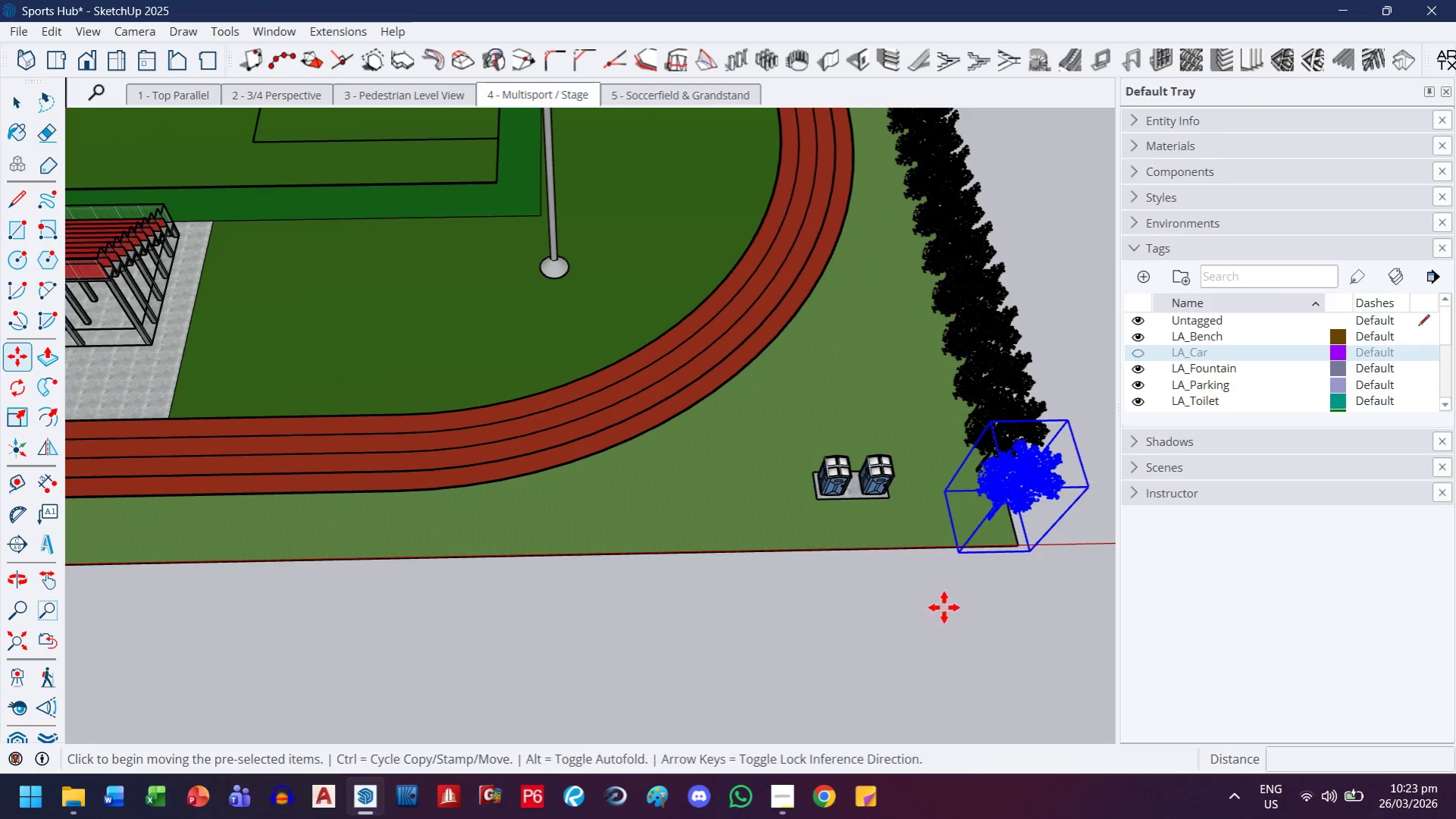 
scroll: coordinate [1005, 545], scroll_direction: down, amount: 4.0
 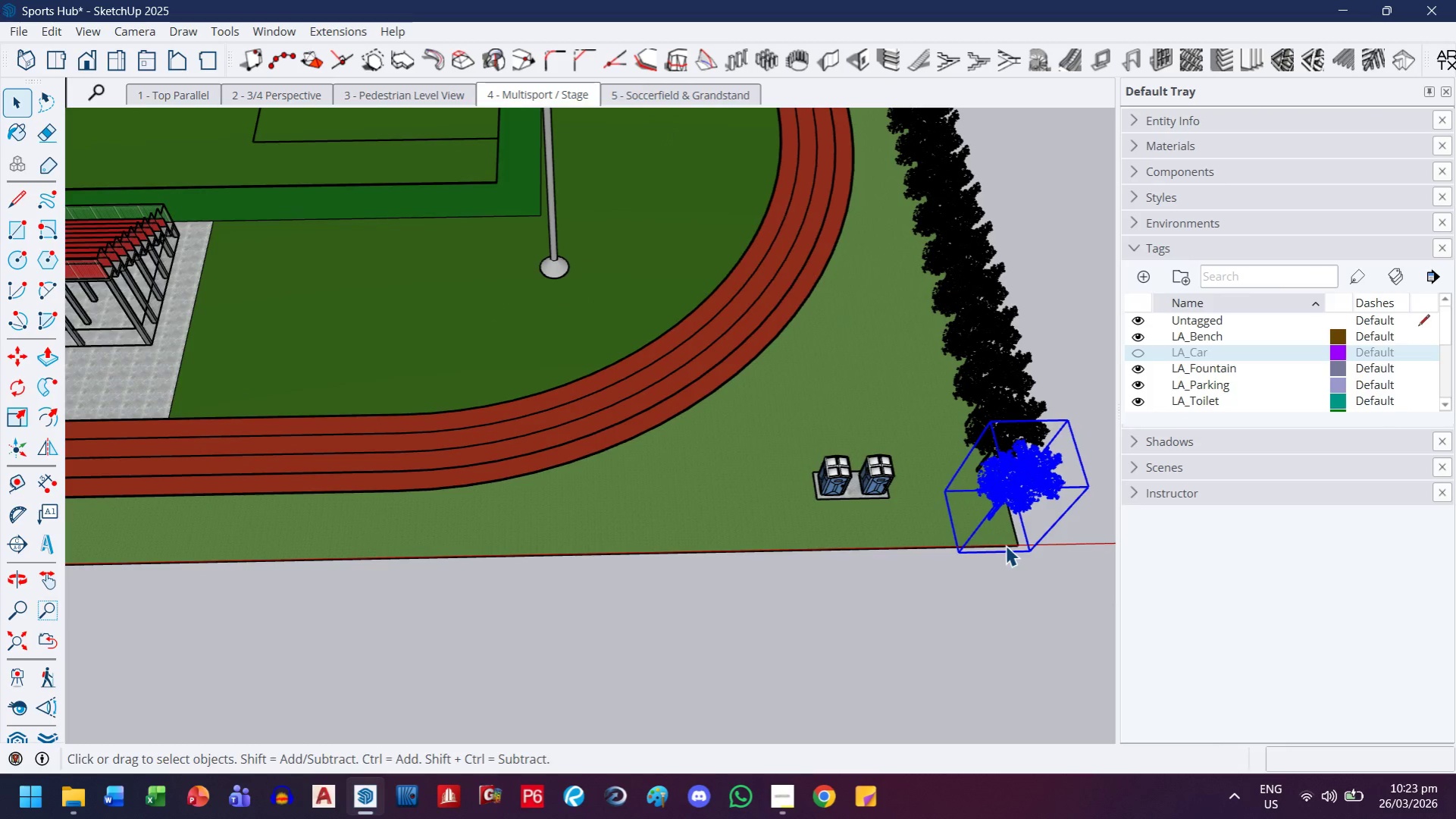 
key(Control+ControlLeft)
 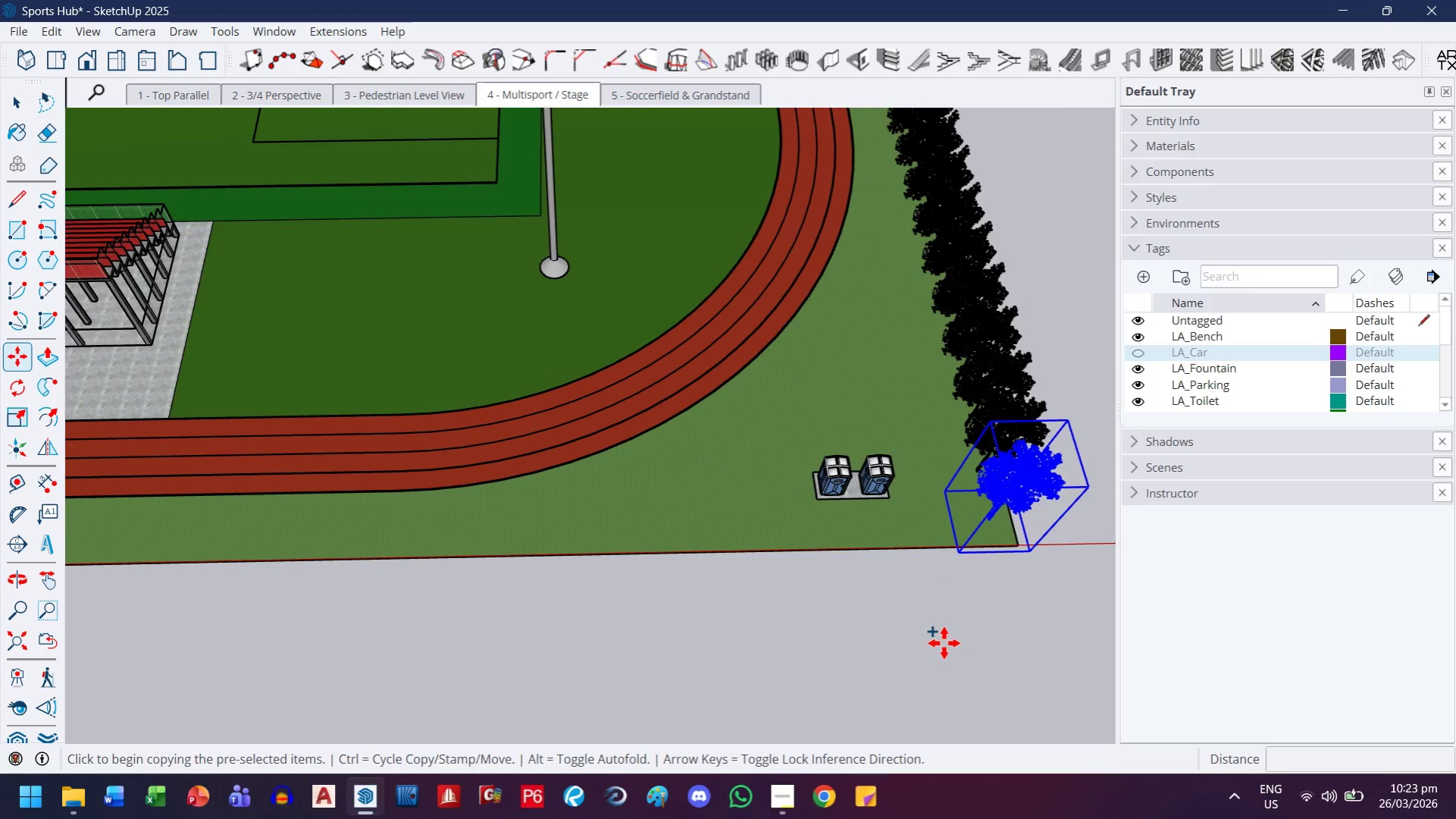 
left_click_drag(start_coordinate=[944, 643], to_coordinate=[936, 642])
 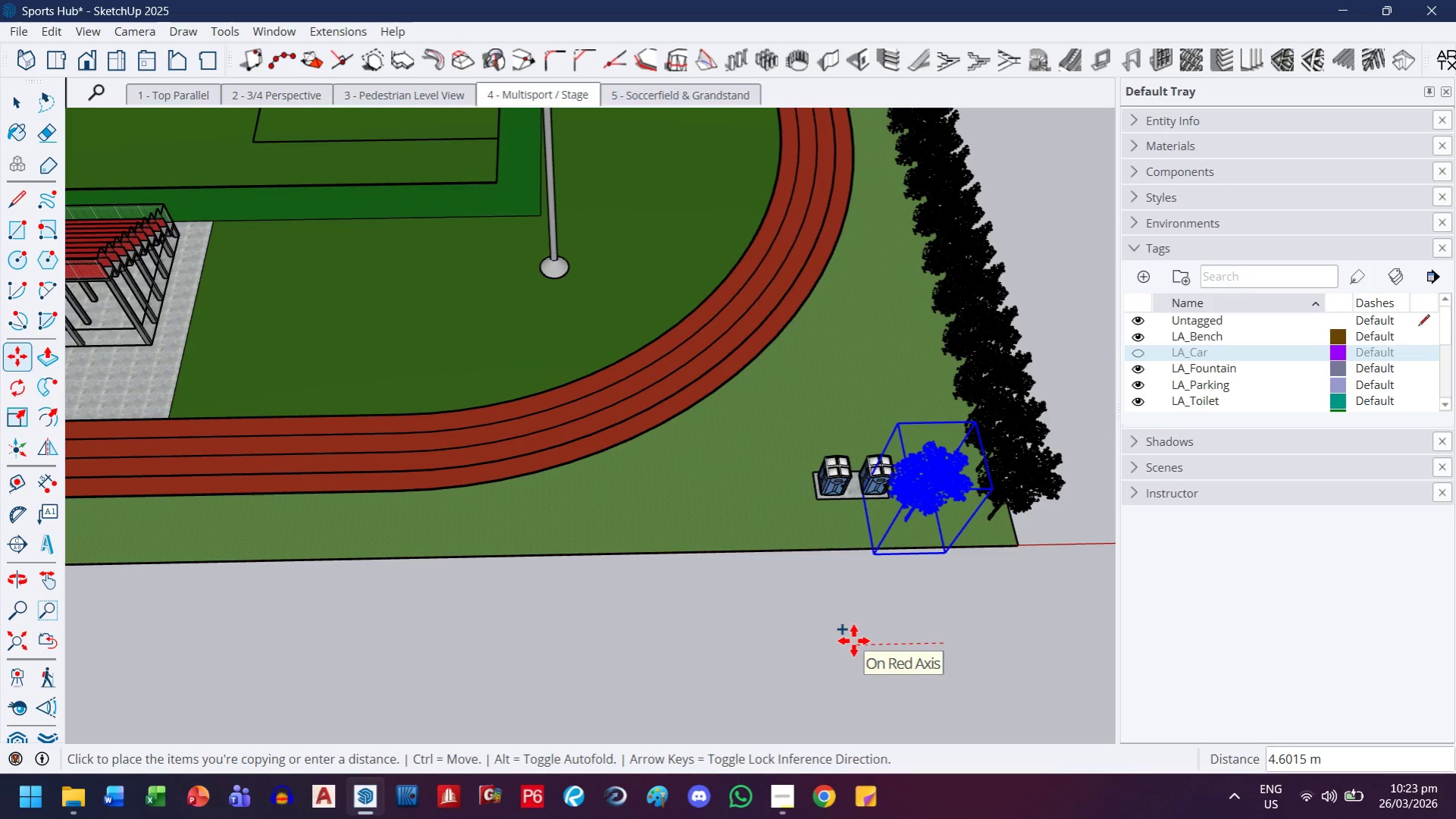 
key(3)
 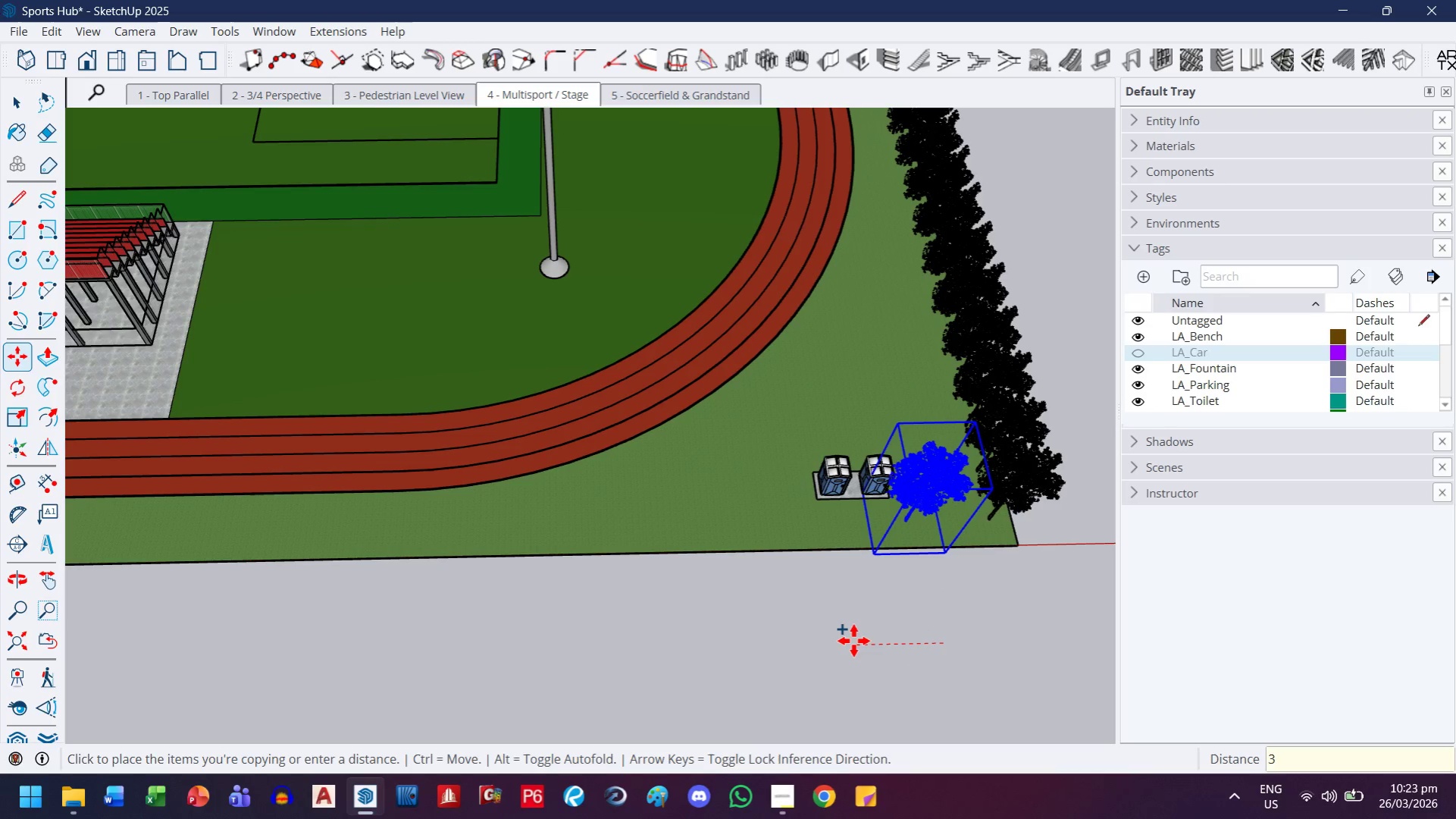 
key(Enter)
 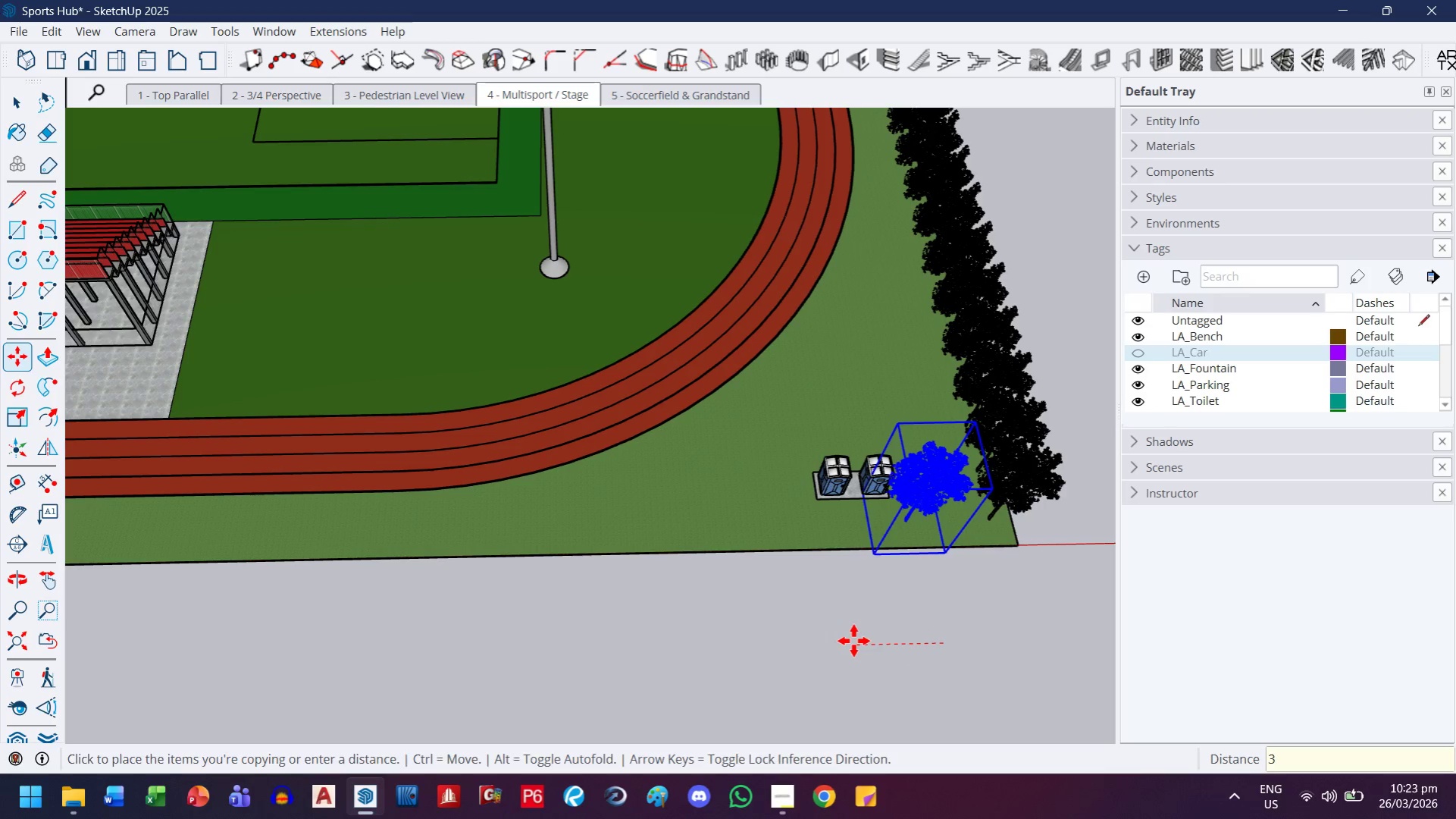 
type(x100)
 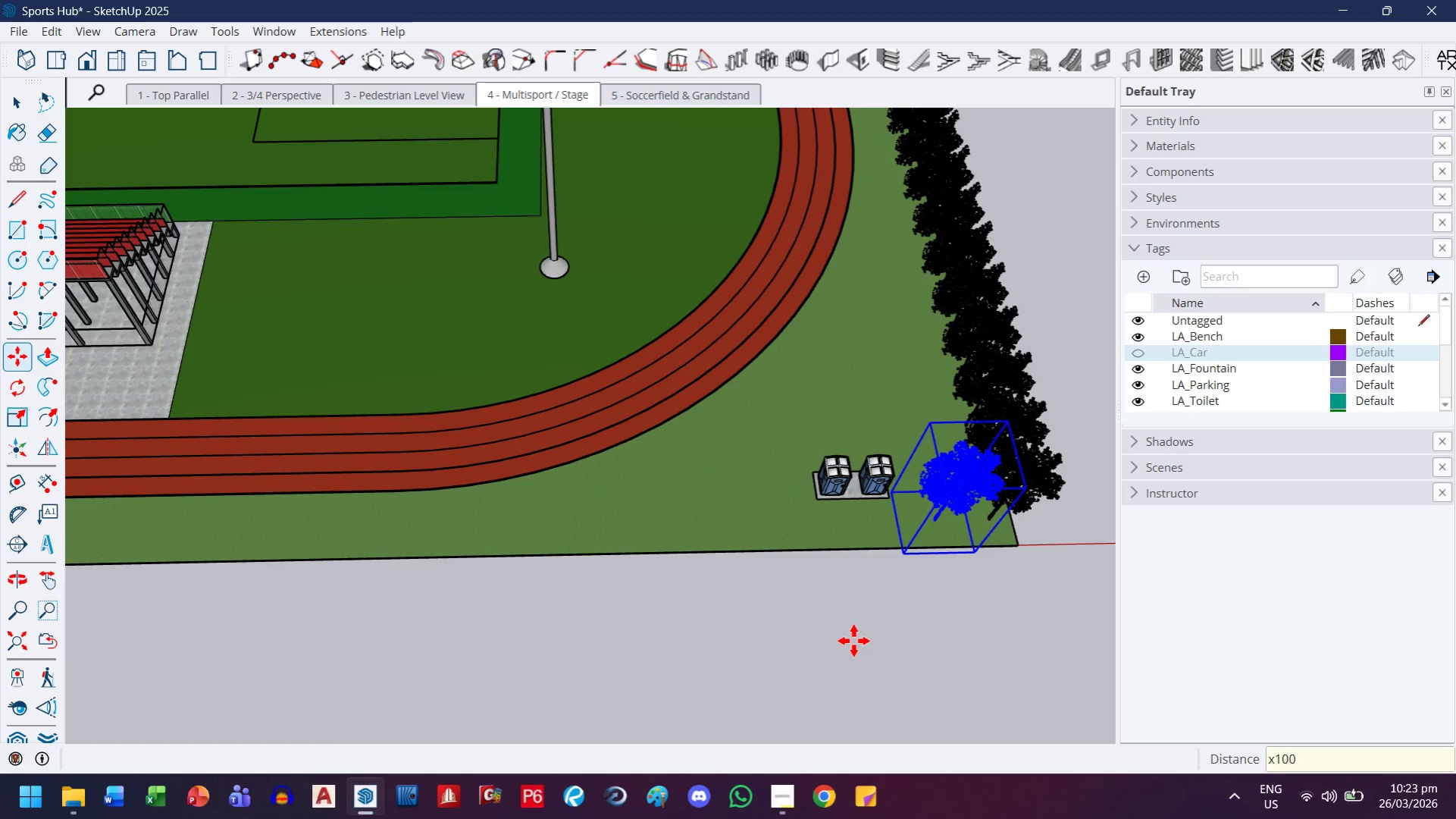 
key(Enter)
 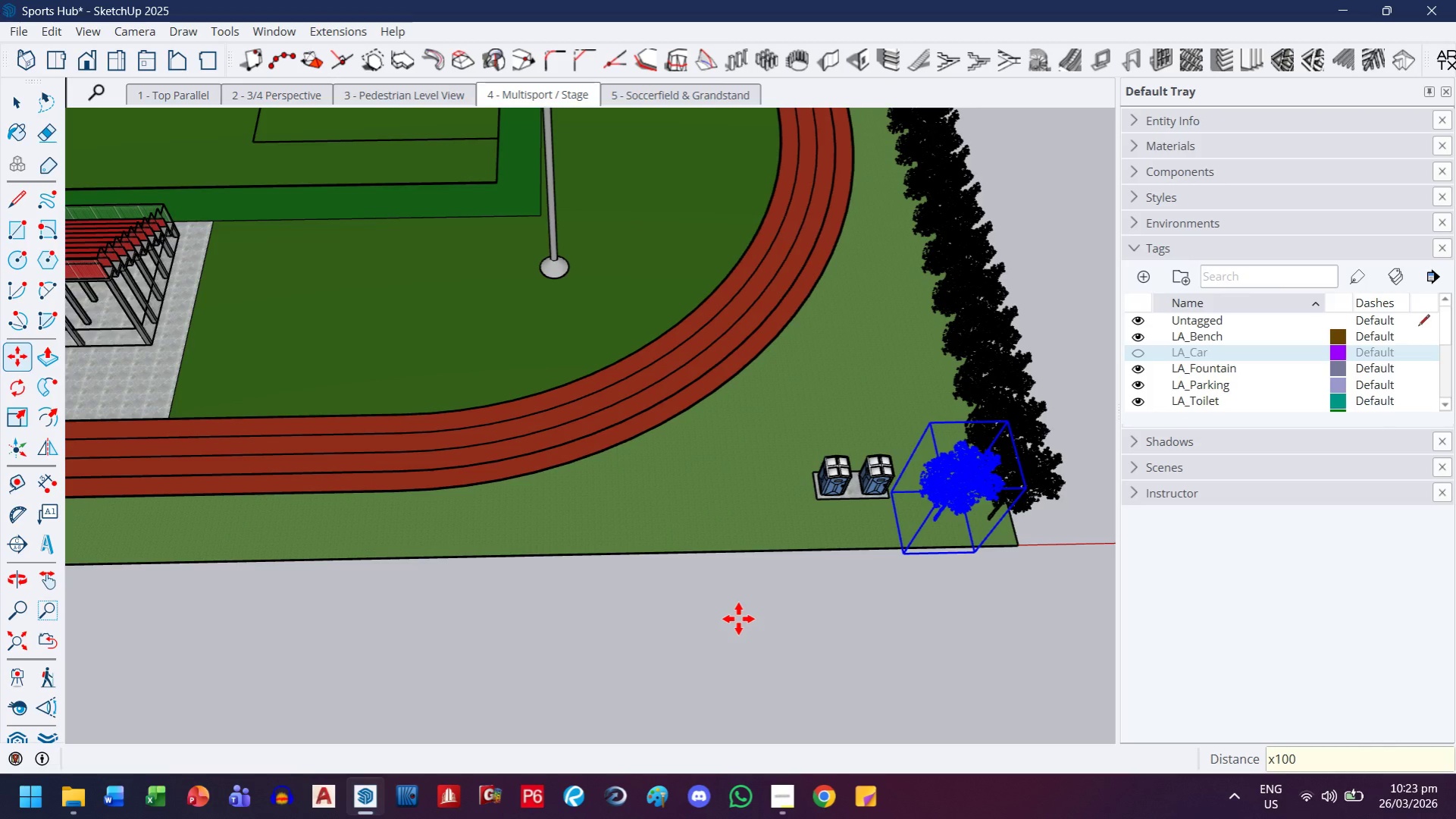 
wait(16.23)
 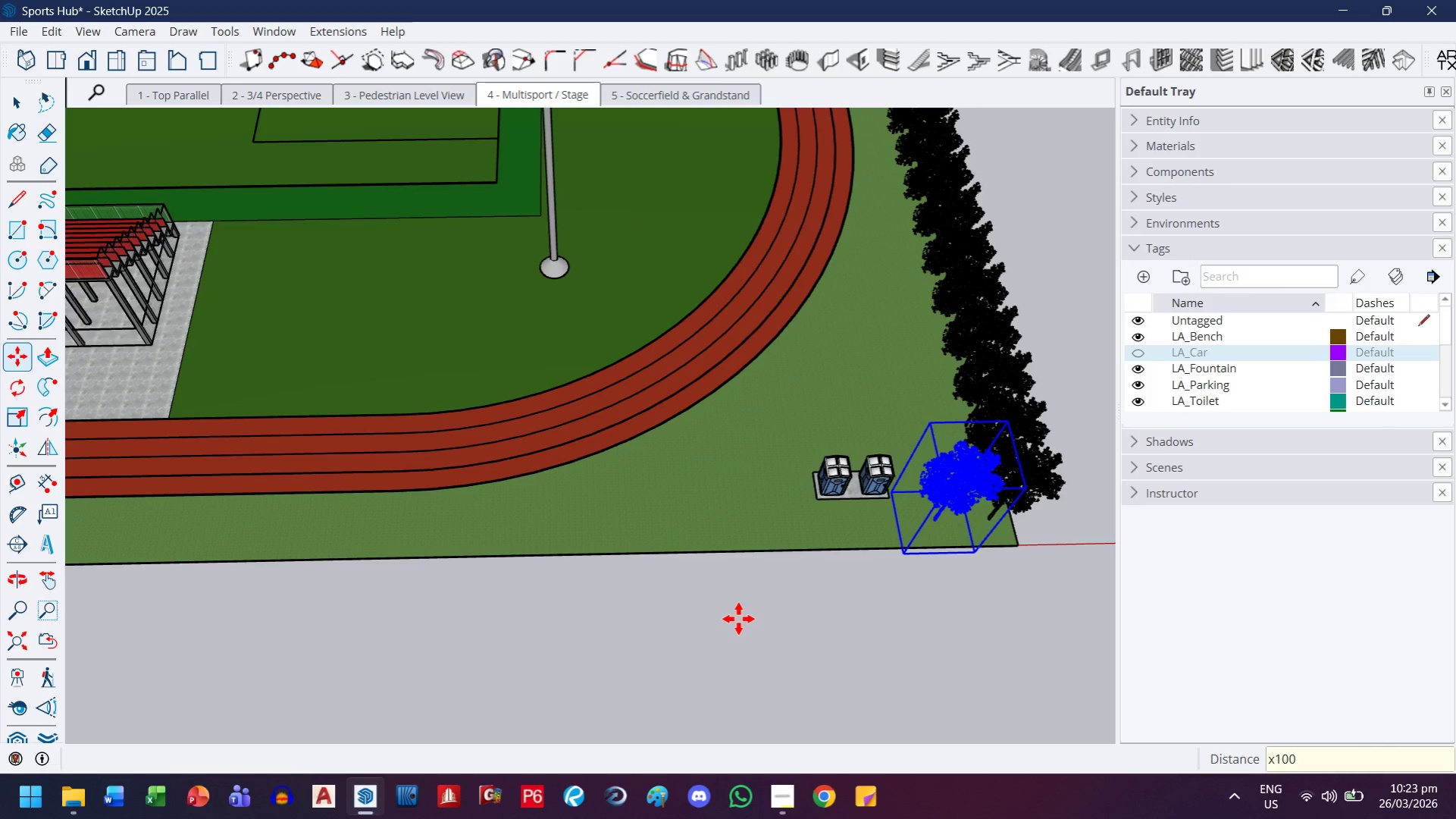 
scroll: coordinate [503, 634], scroll_direction: down, amount: 3.0
 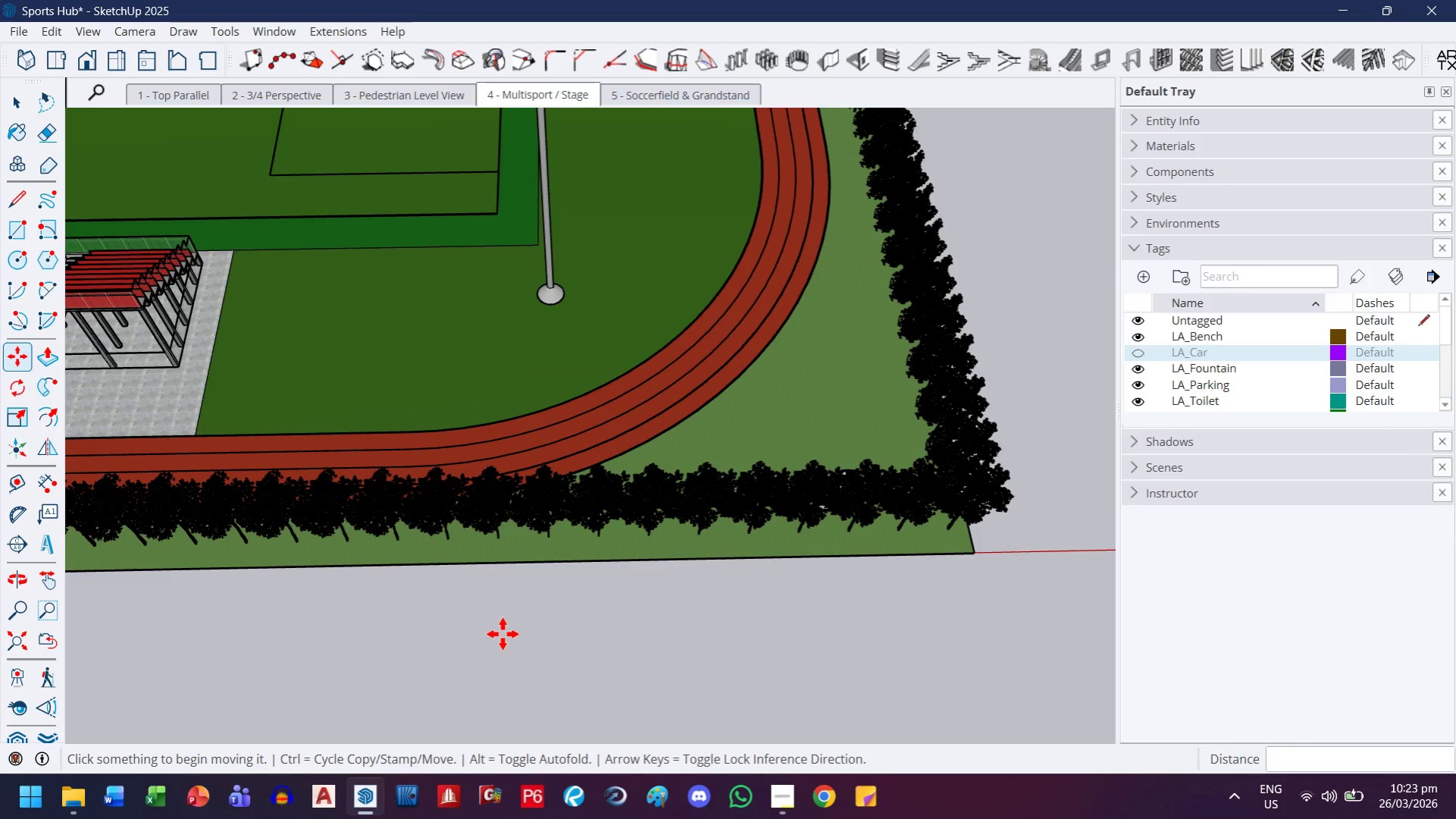 
wait(5.69)
 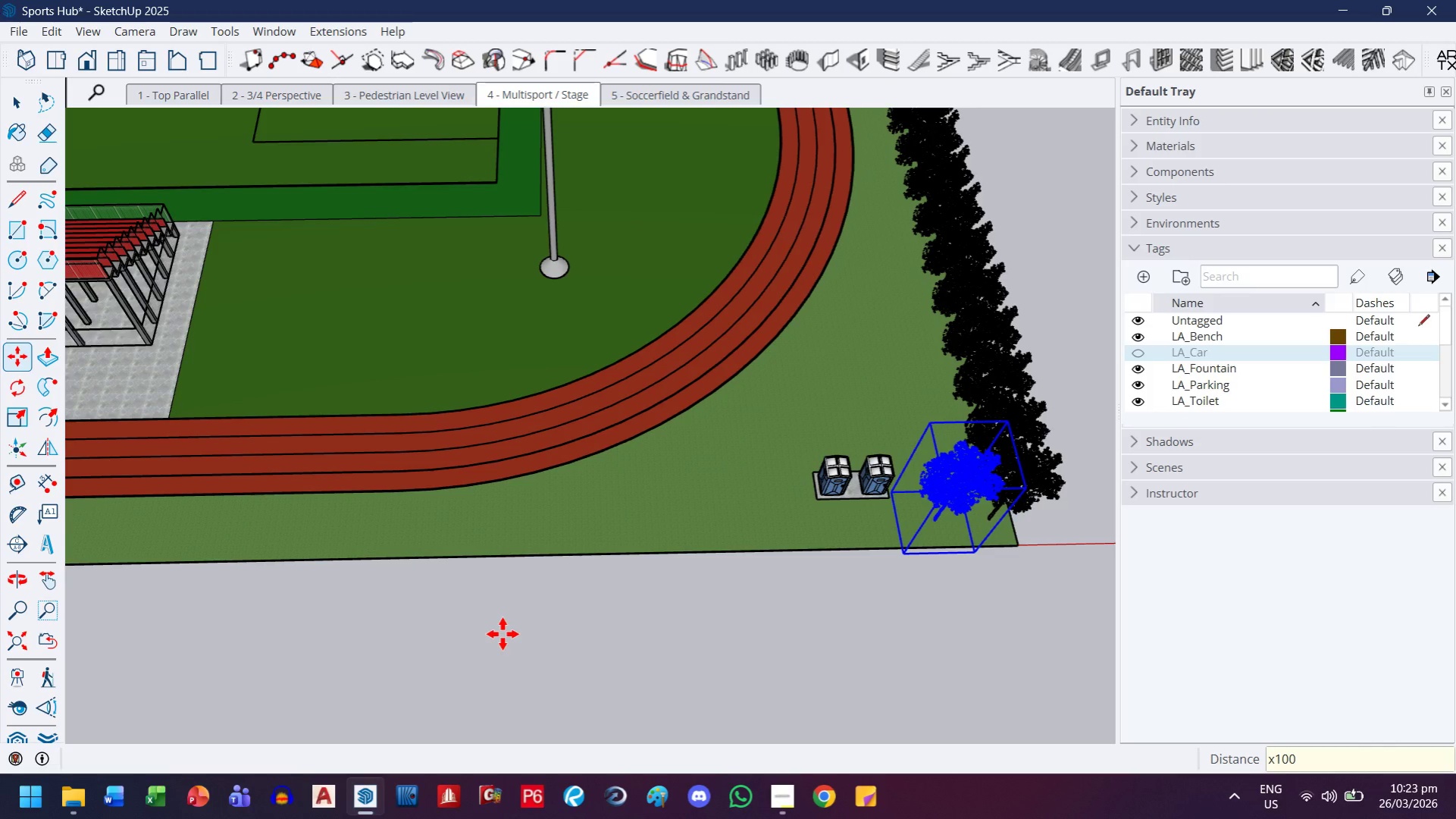 
scroll: coordinate [503, 634], scroll_direction: down, amount: 2.0
 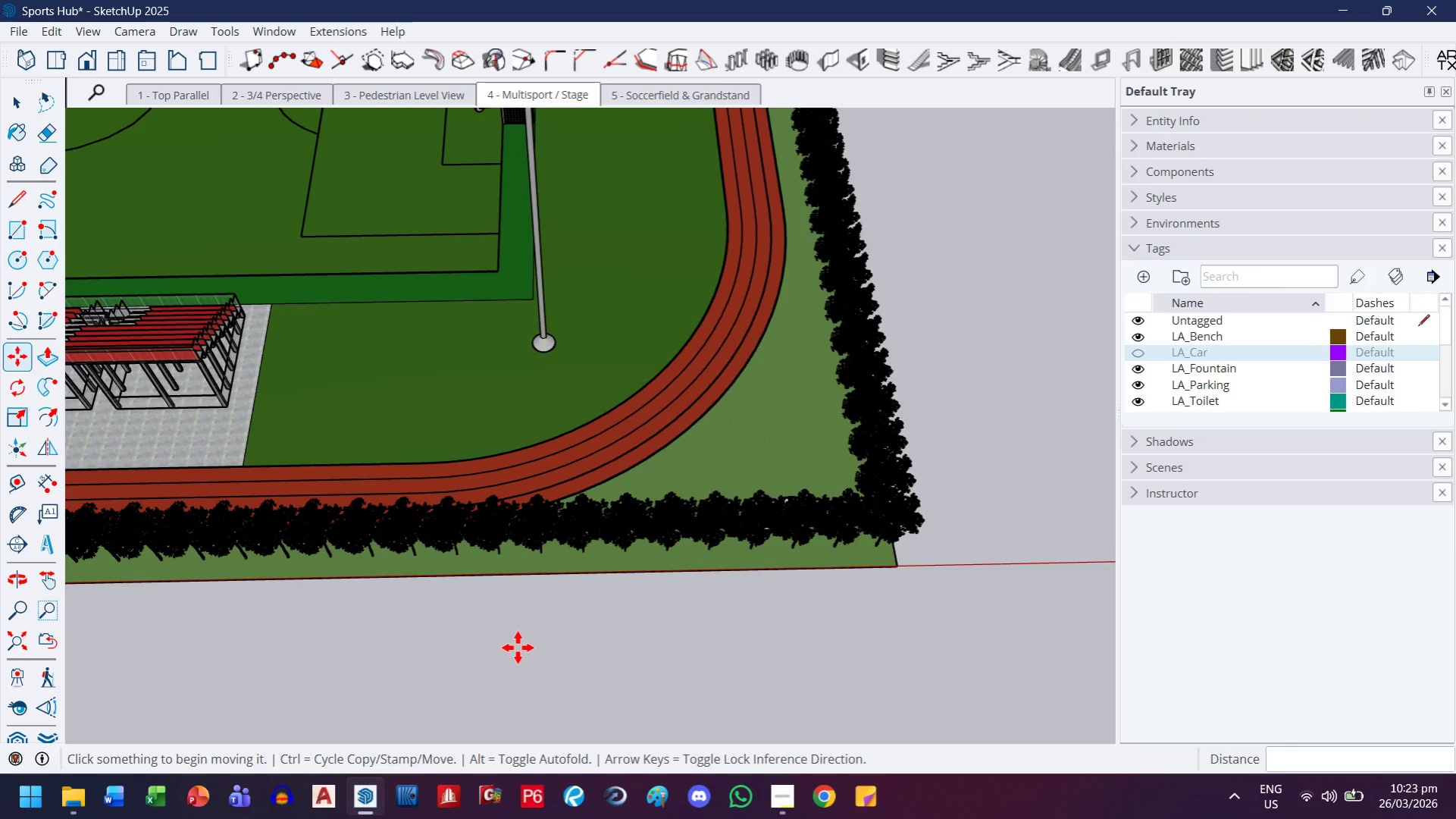 
key(Control+S)
 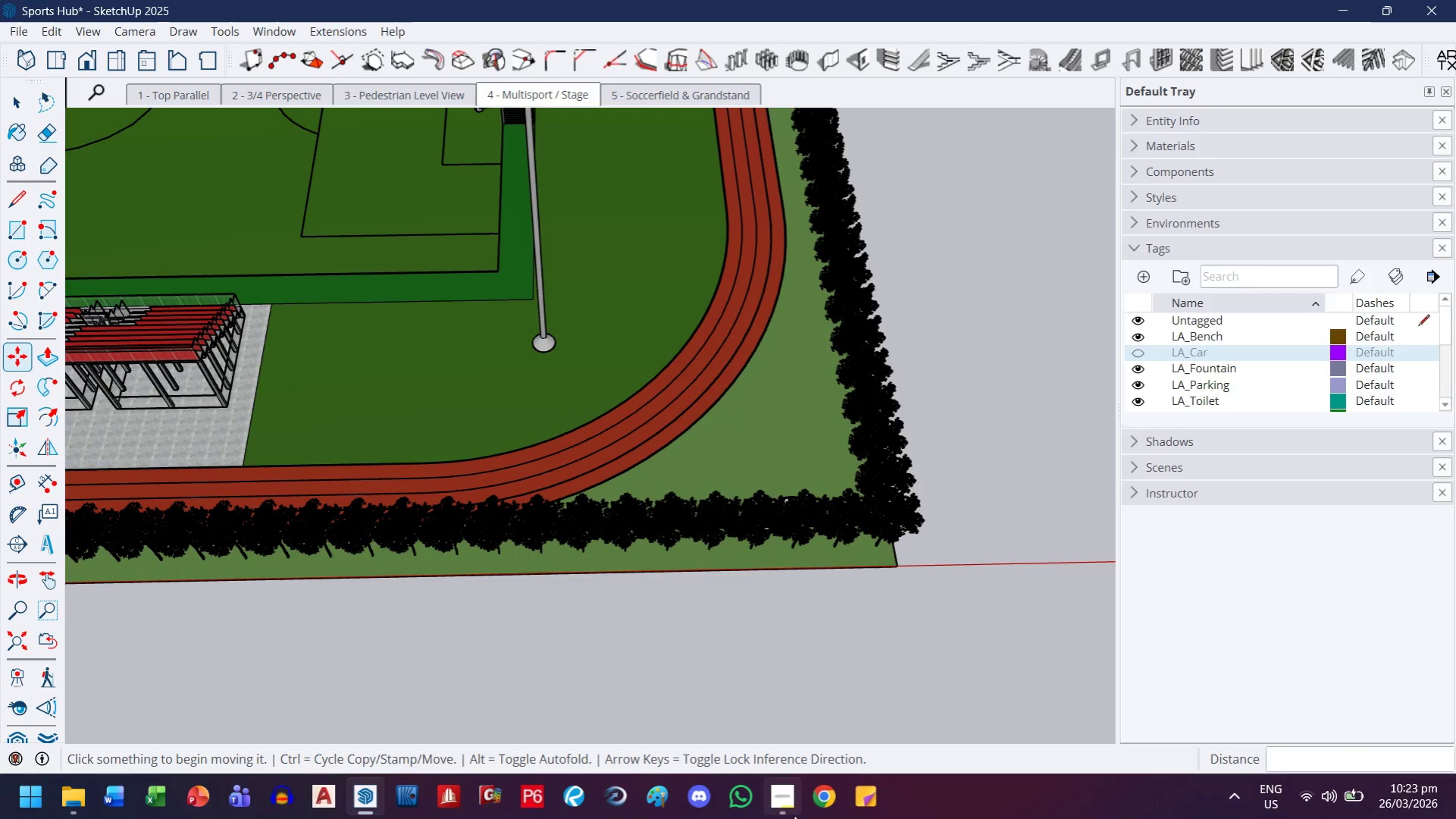 
left_click([784, 811])